 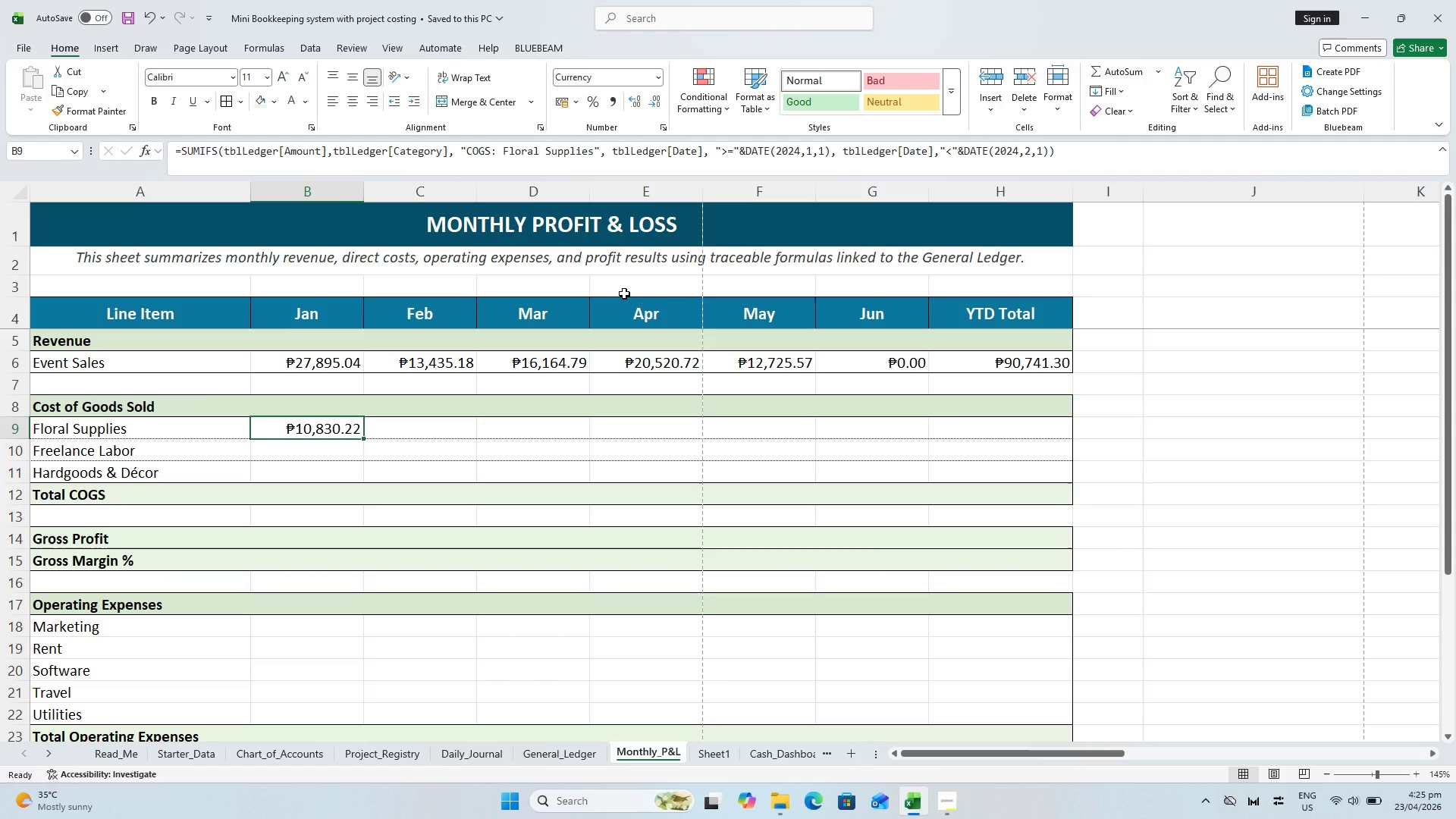 
key(Control+C)
 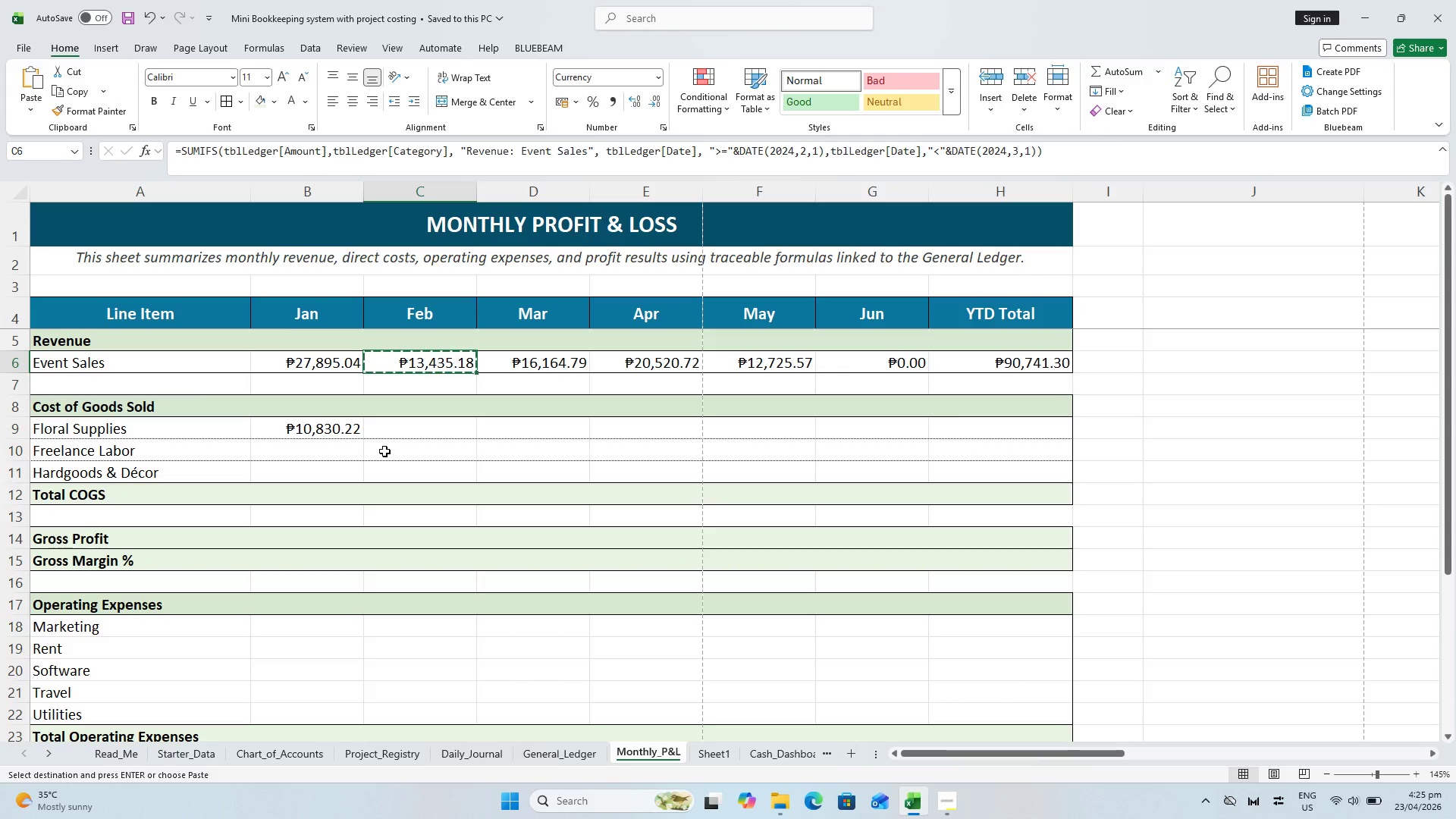 
left_click([400, 428])
 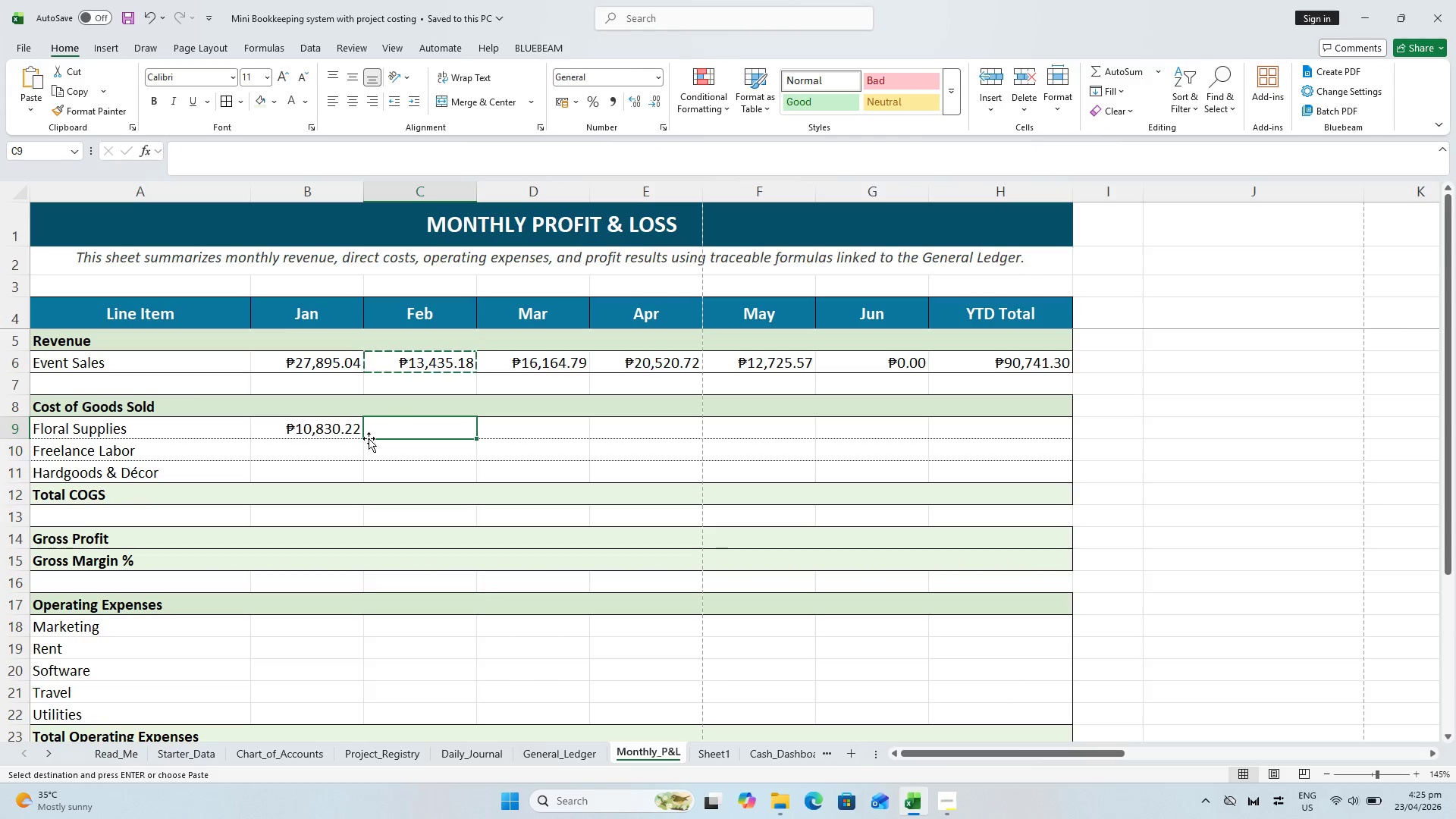 
key(Escape)
 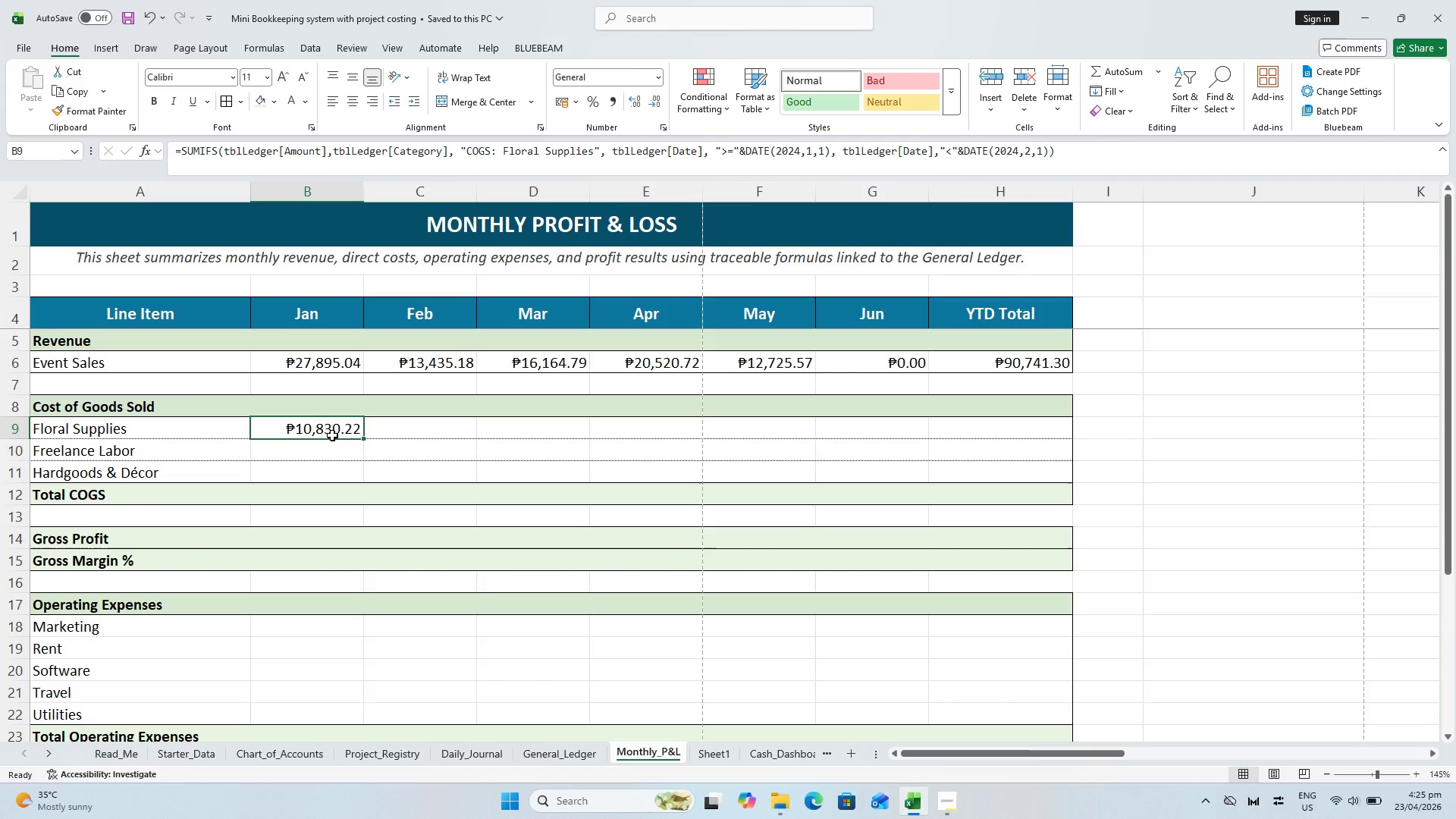 
key(Control+C)
 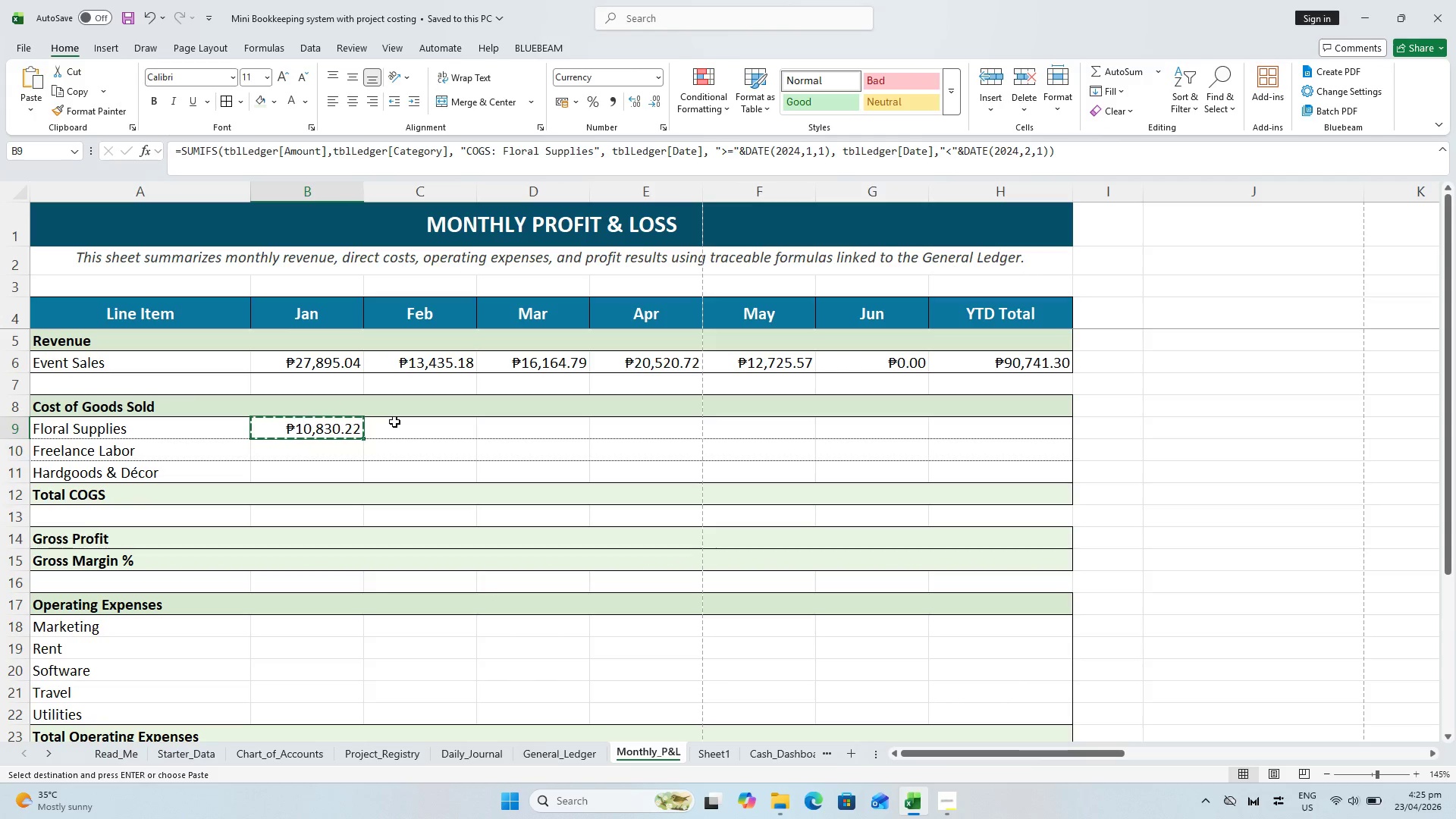 
left_click([394, 421])
 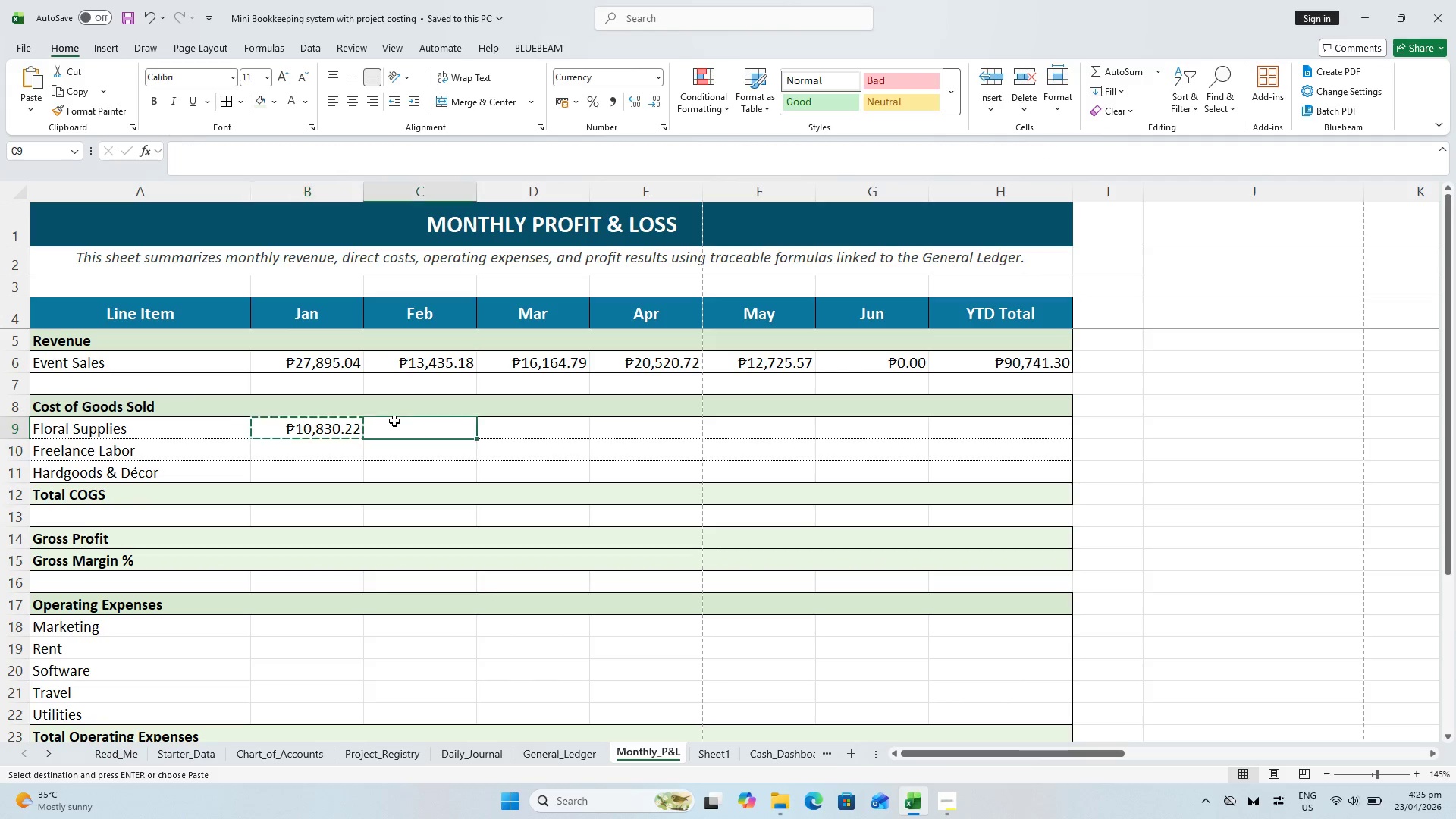 
key(Alt+Control+V)
 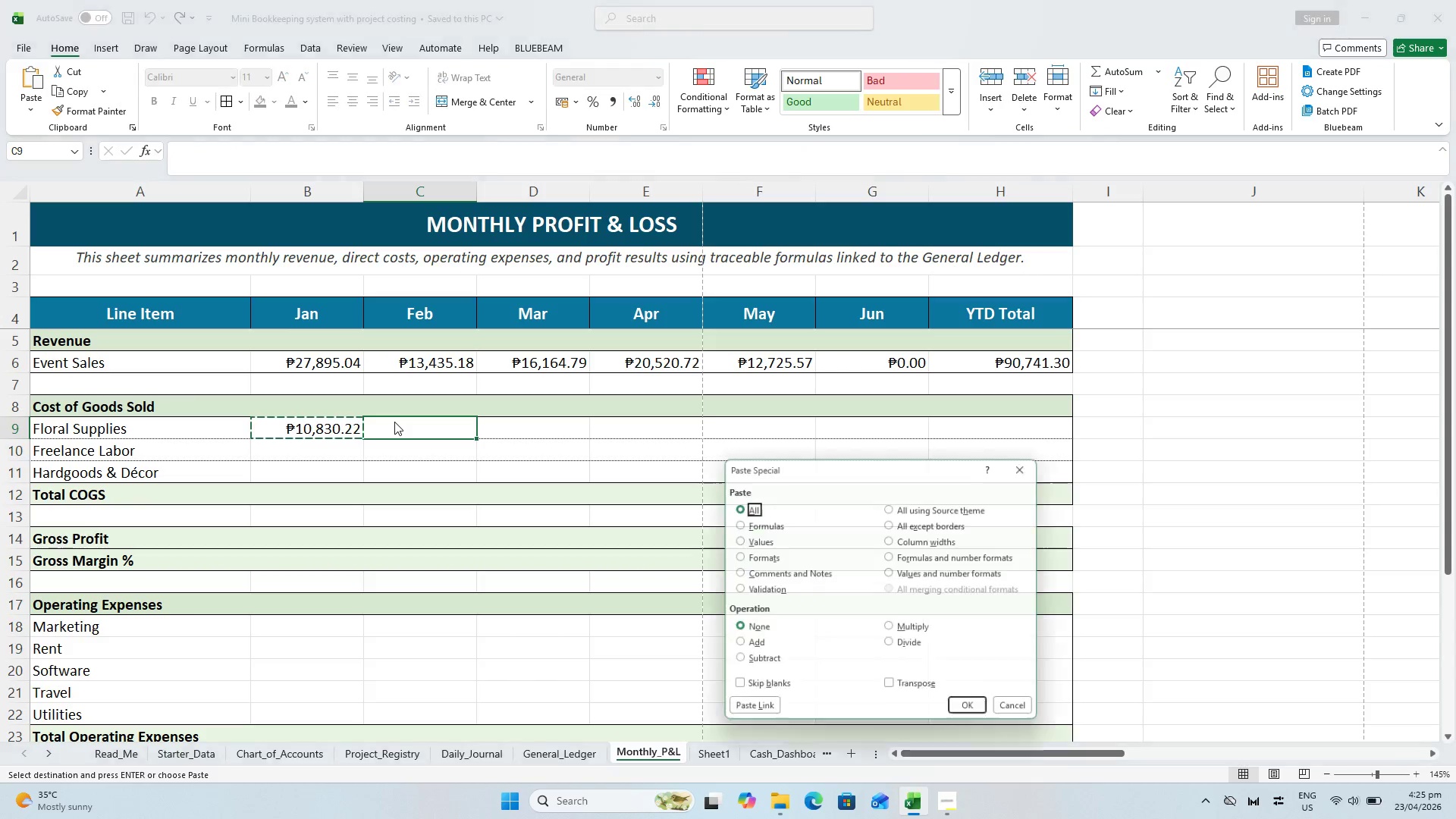 
key(V)
 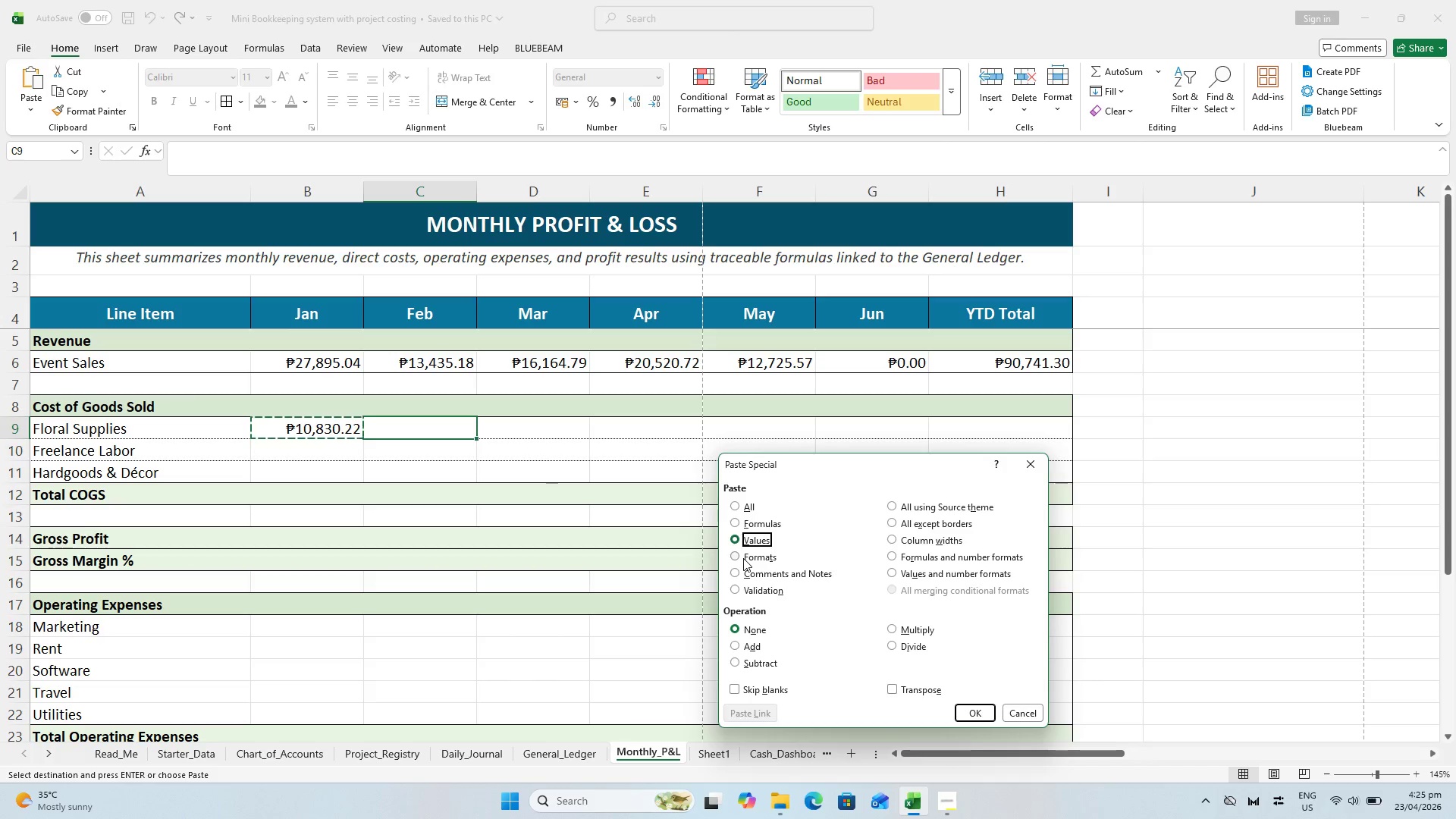 
left_click([752, 522])
 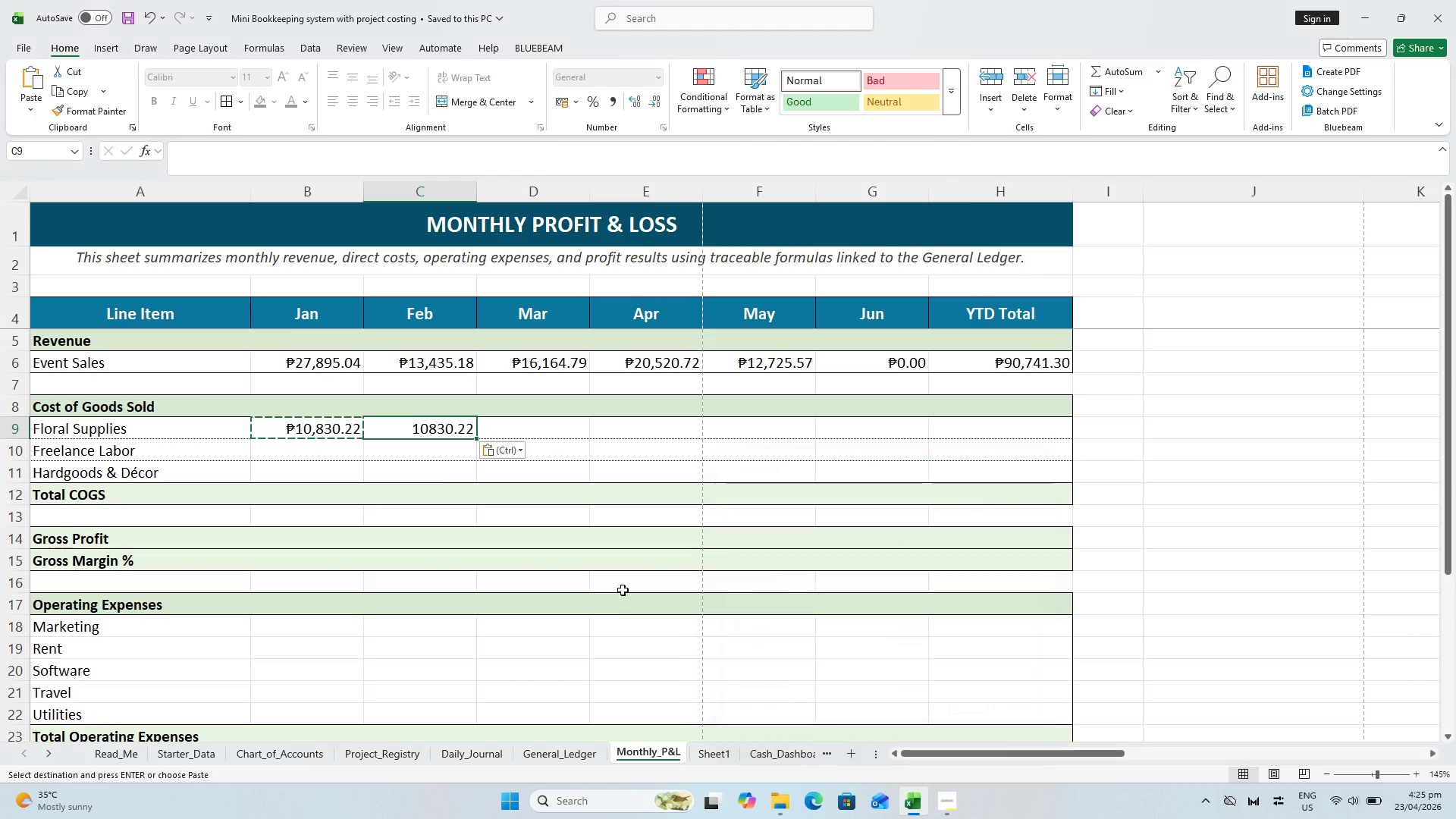 
left_click([435, 425])
 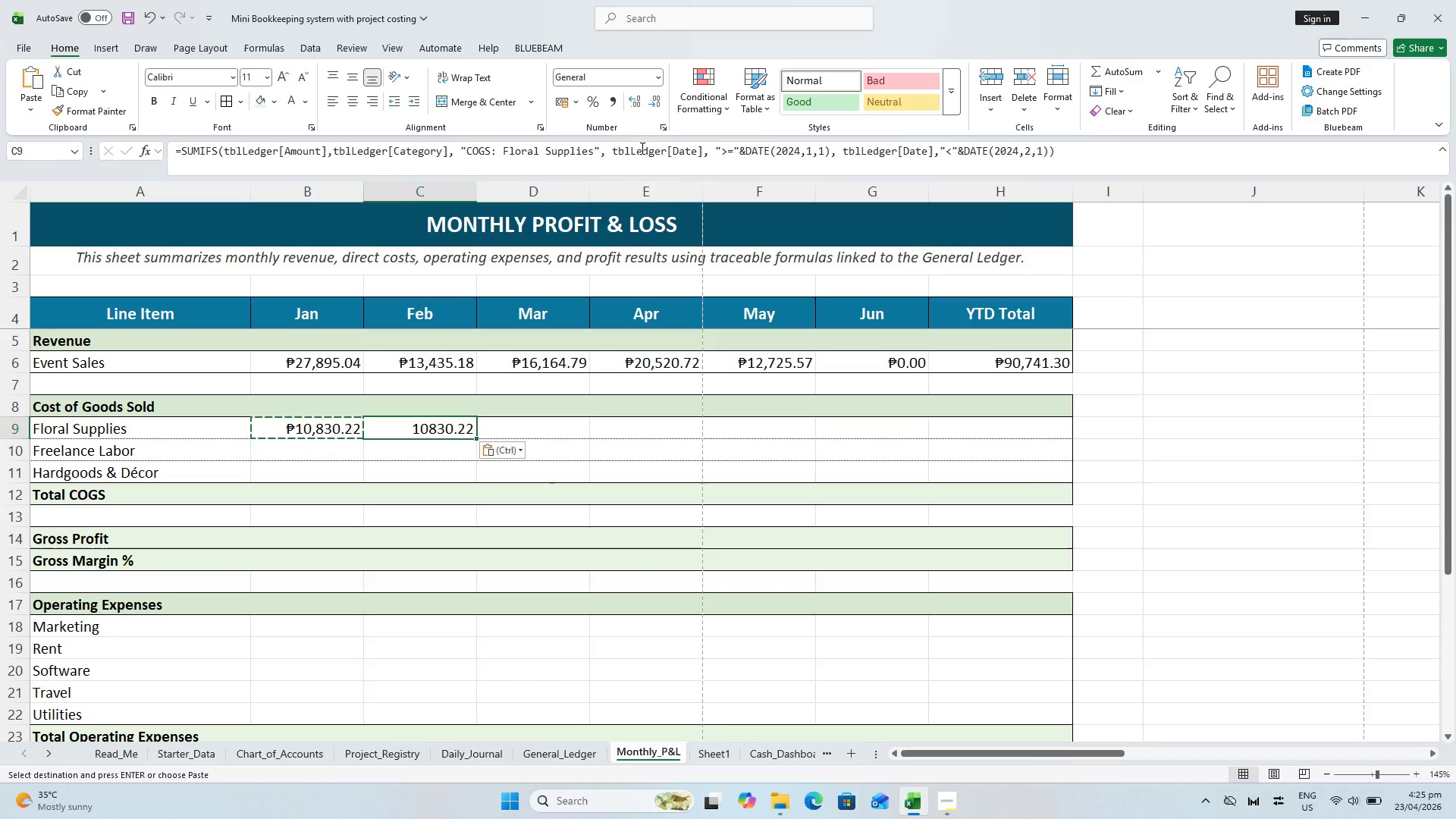 
wait(7.86)
 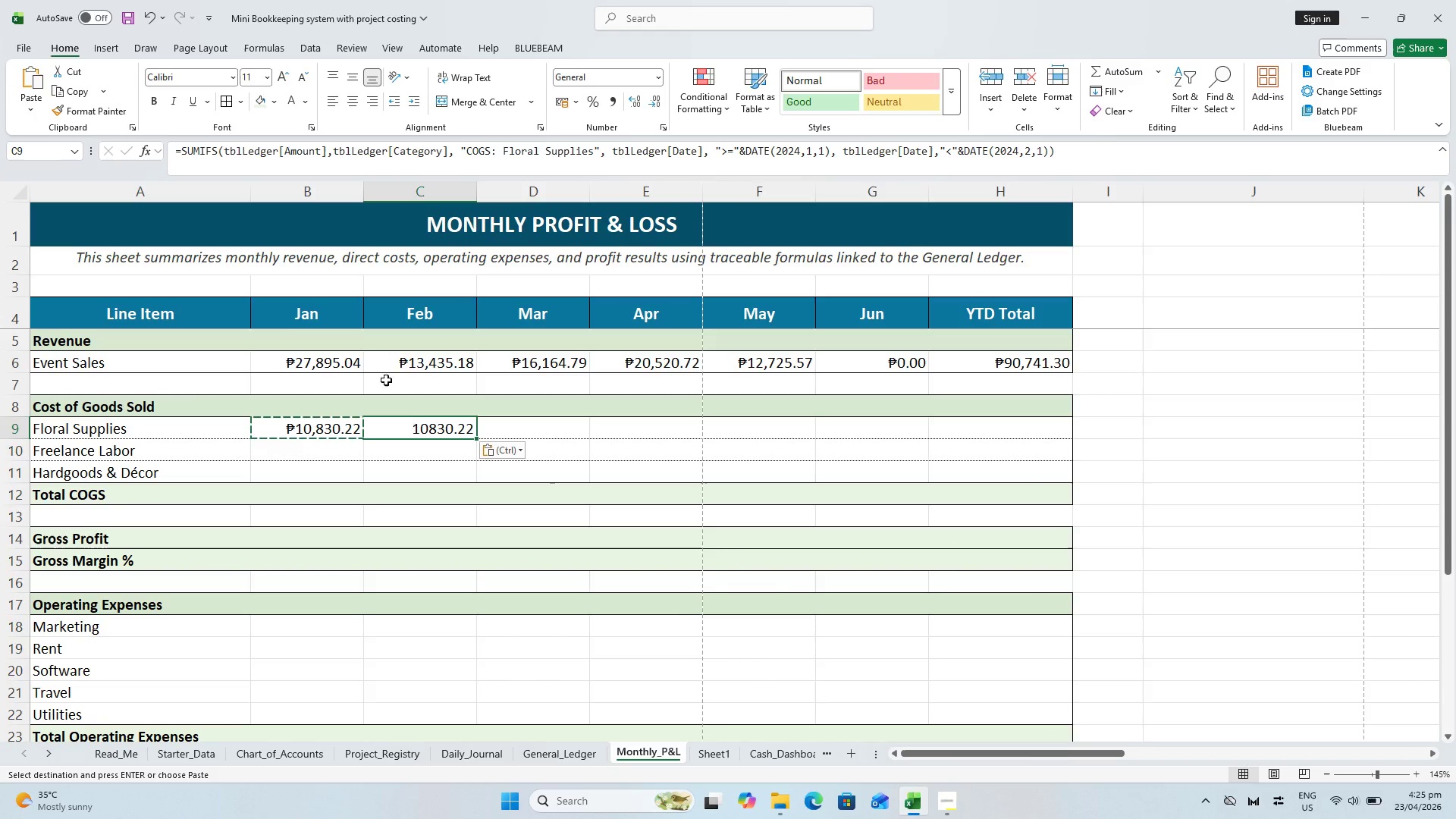 
key(Backspace)
 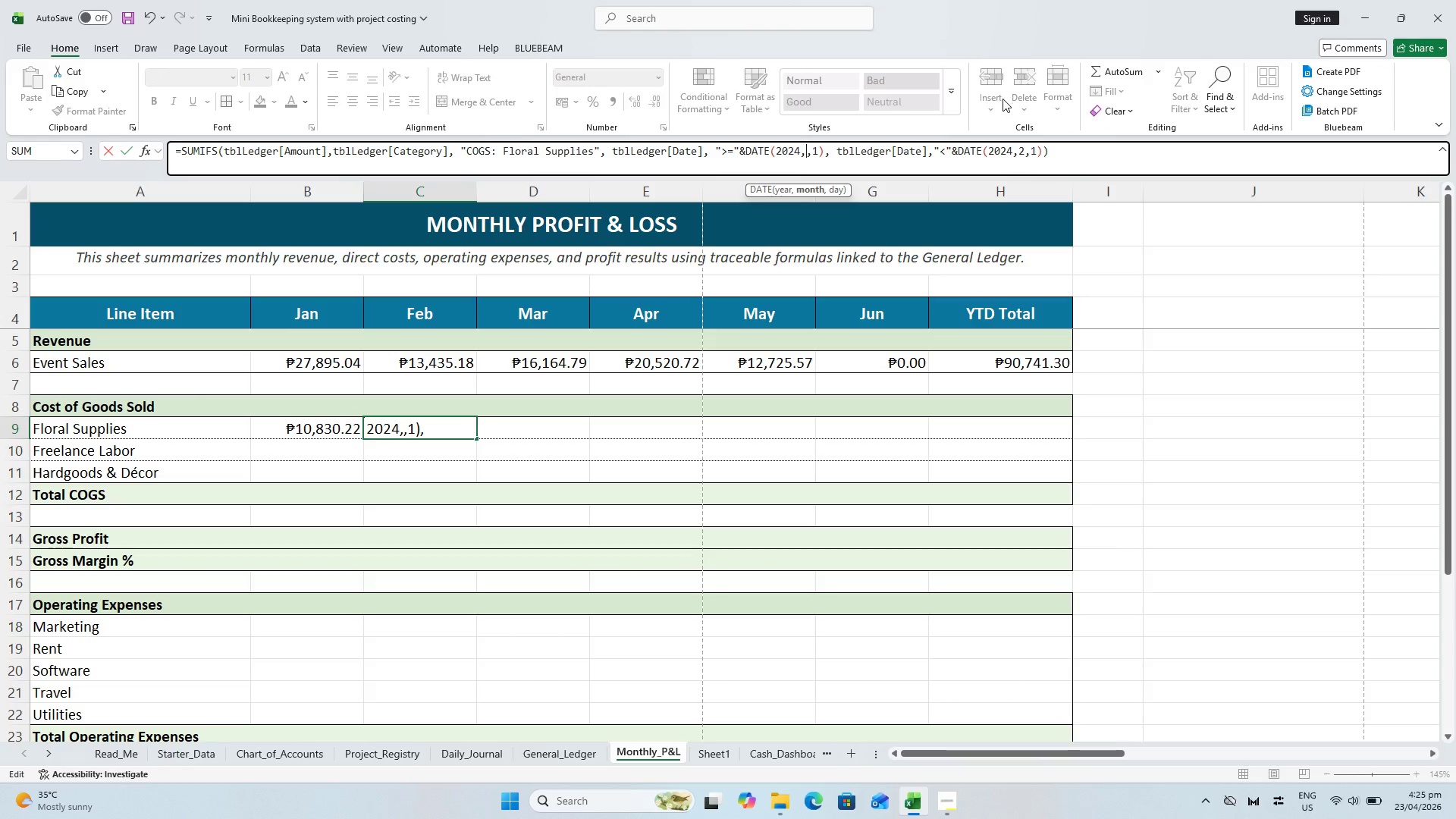 
key(2)
 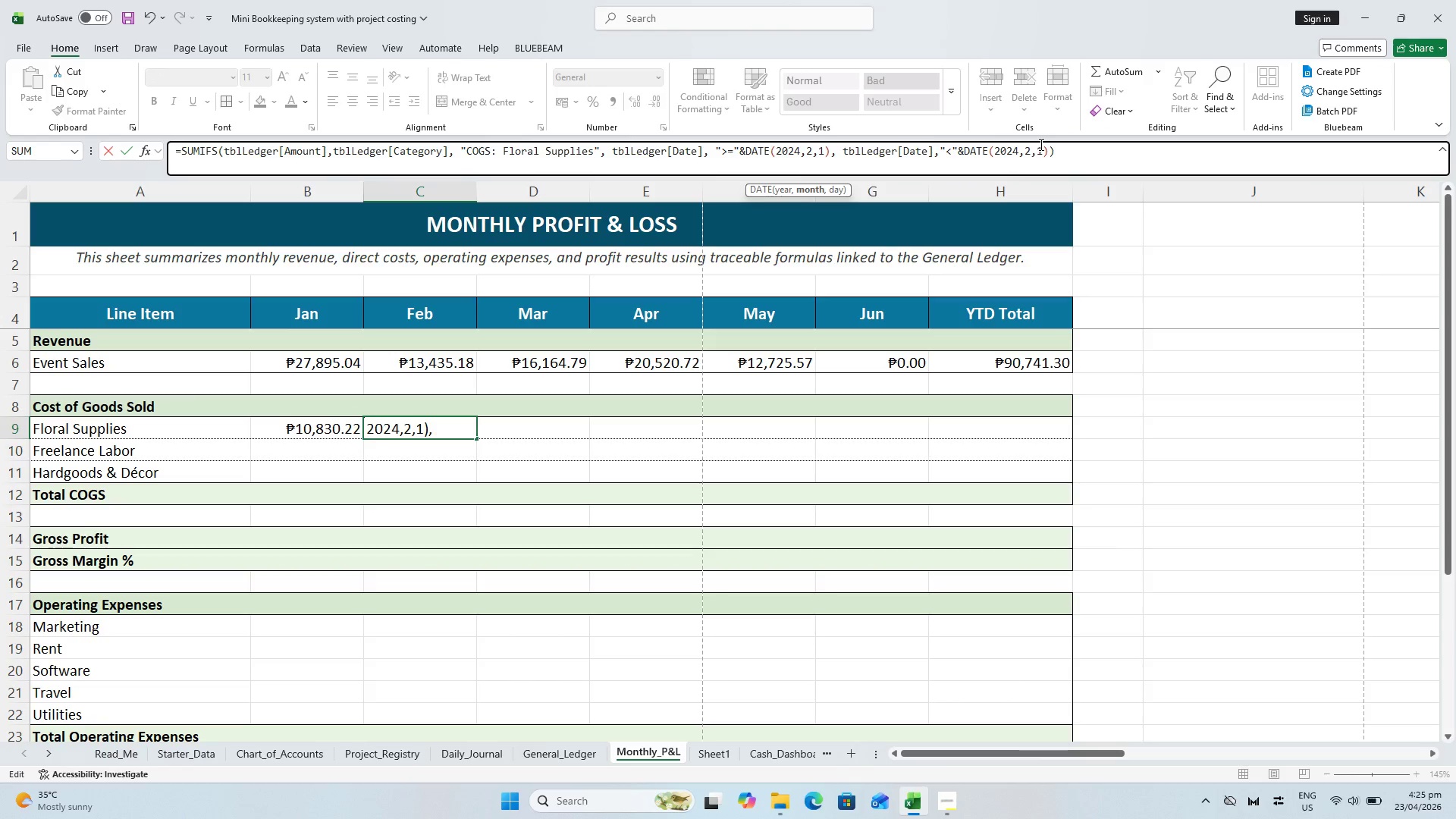 
left_click([1032, 143])
 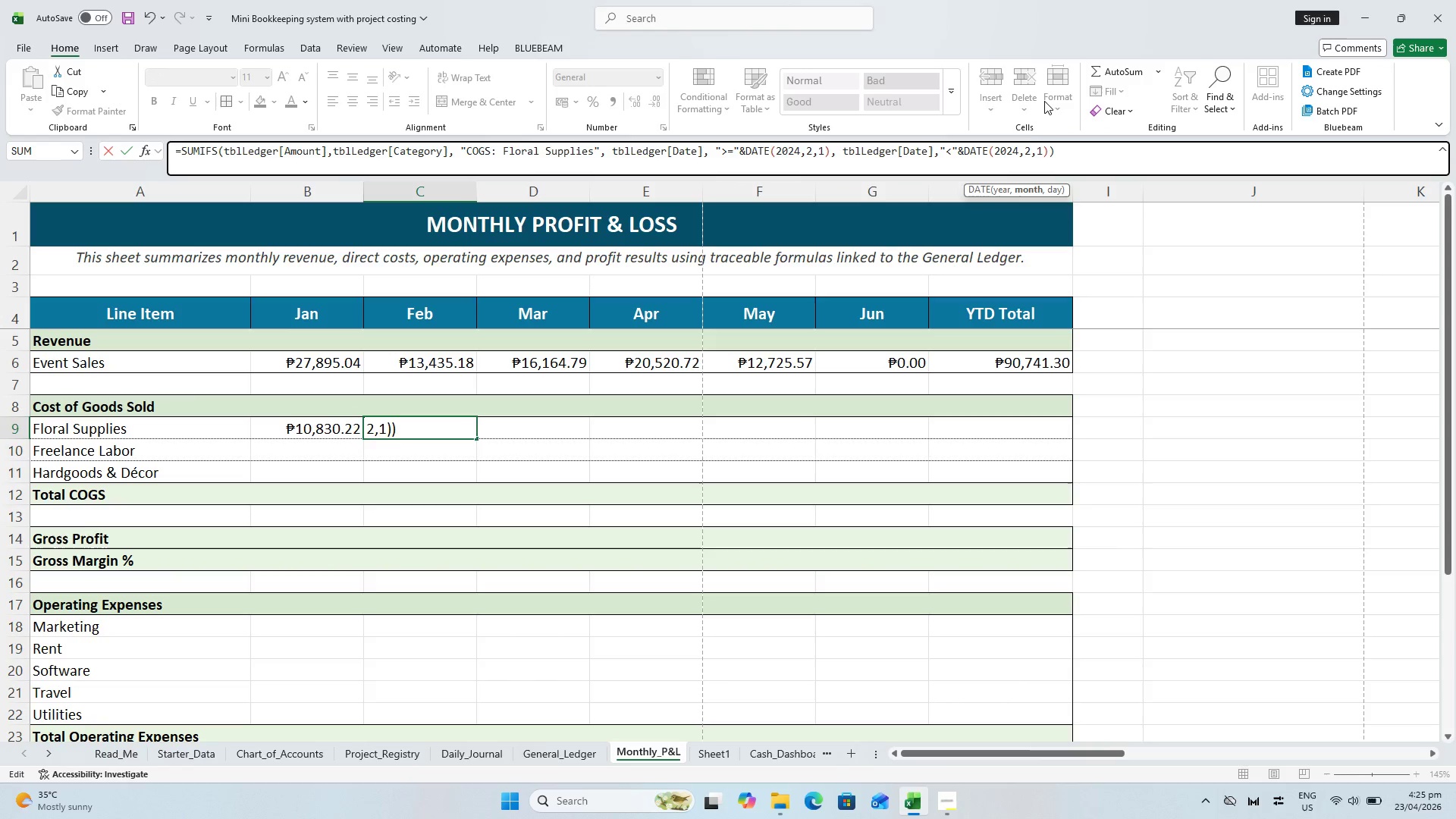 
key(Backspace)
 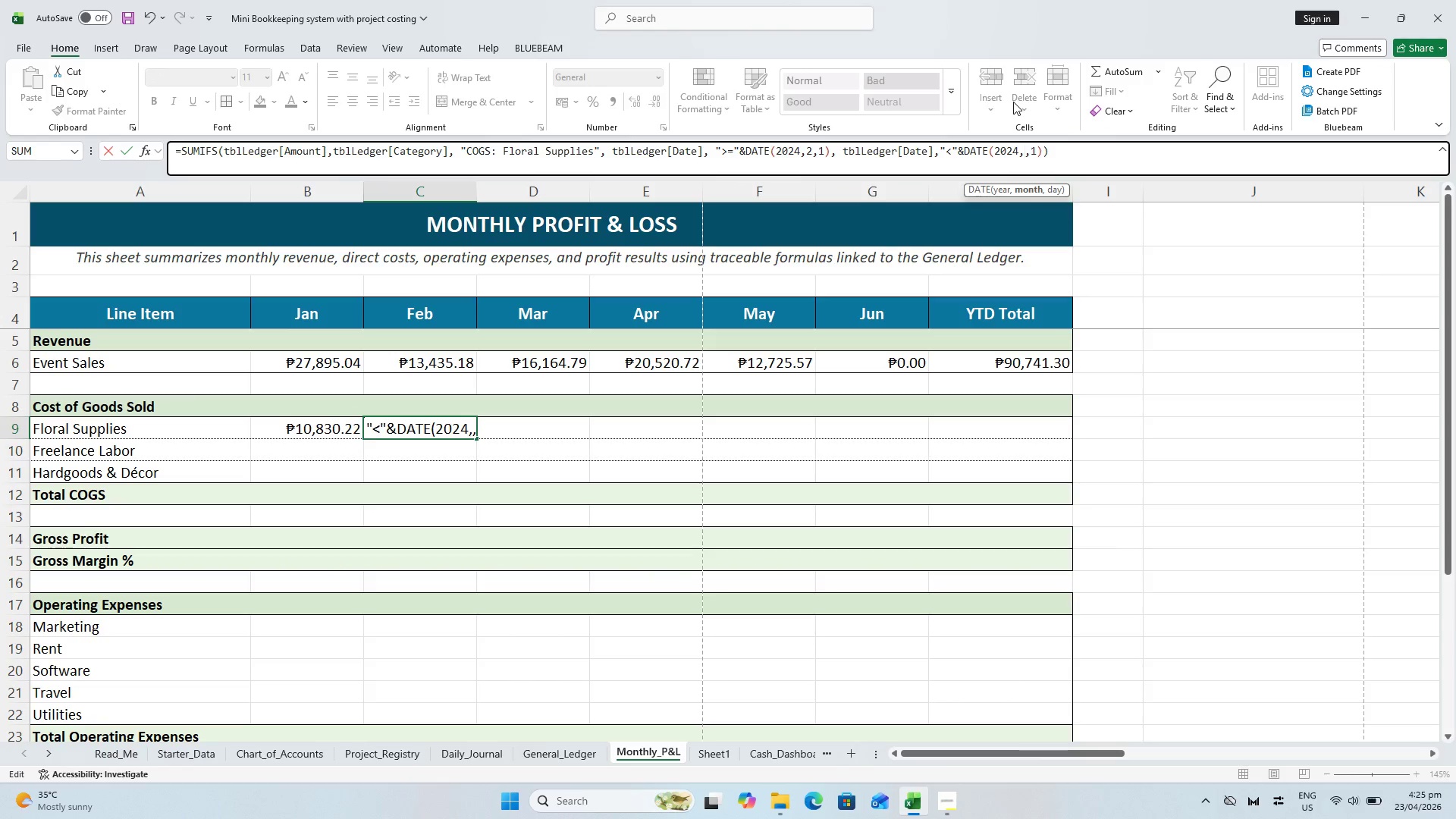 
key(3)
 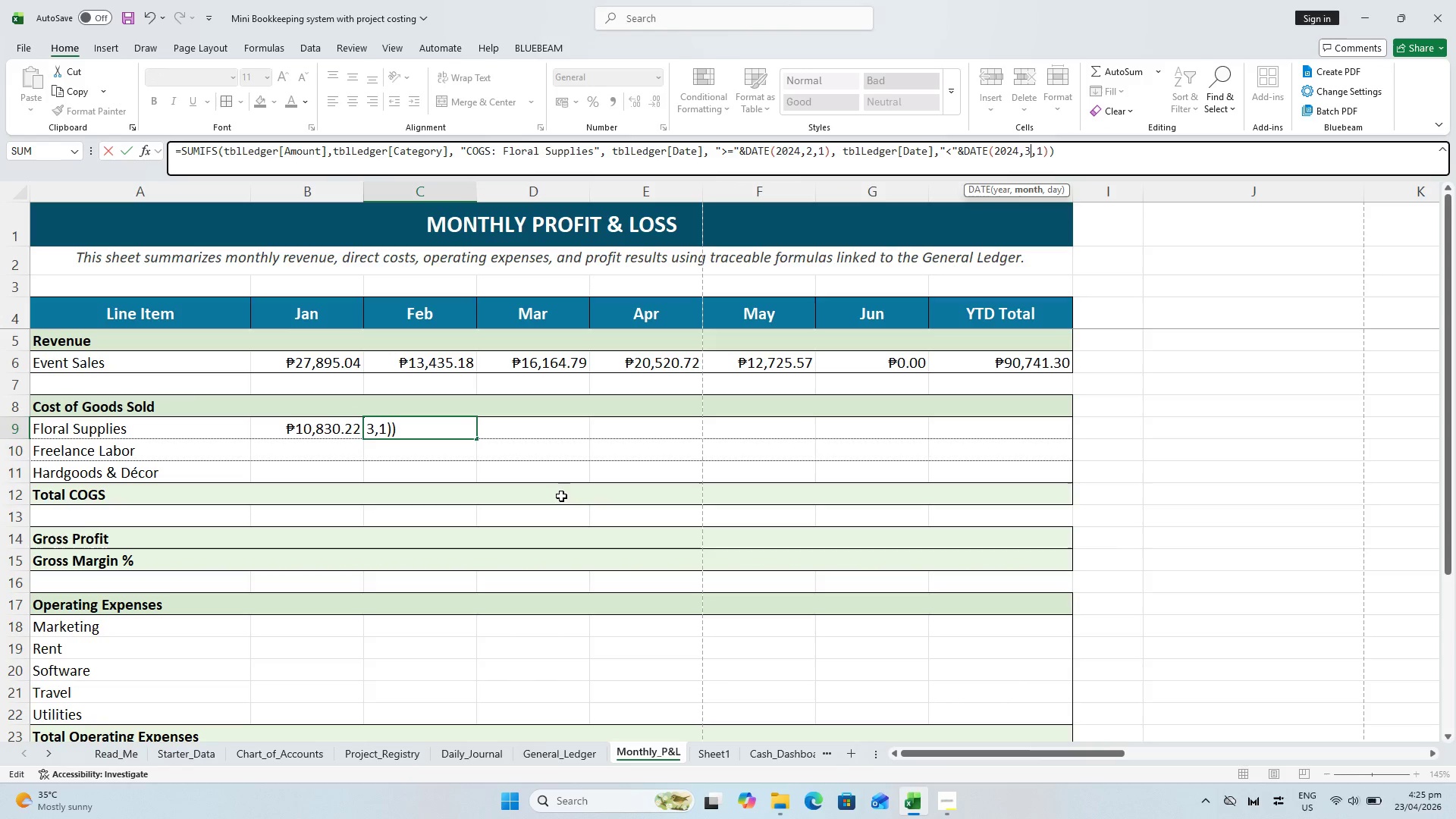 
key(Enter)
 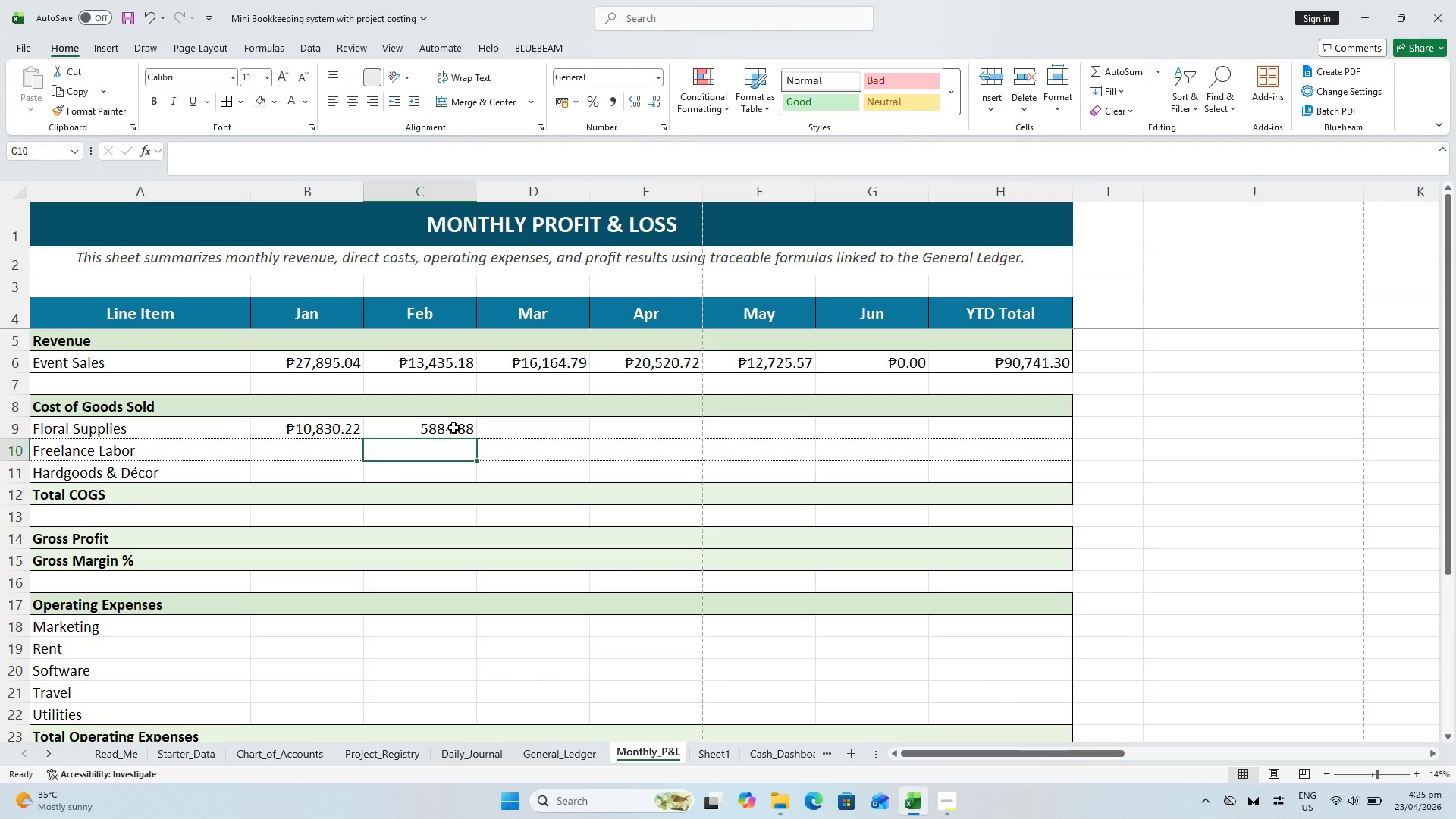 
left_click([453, 427])
 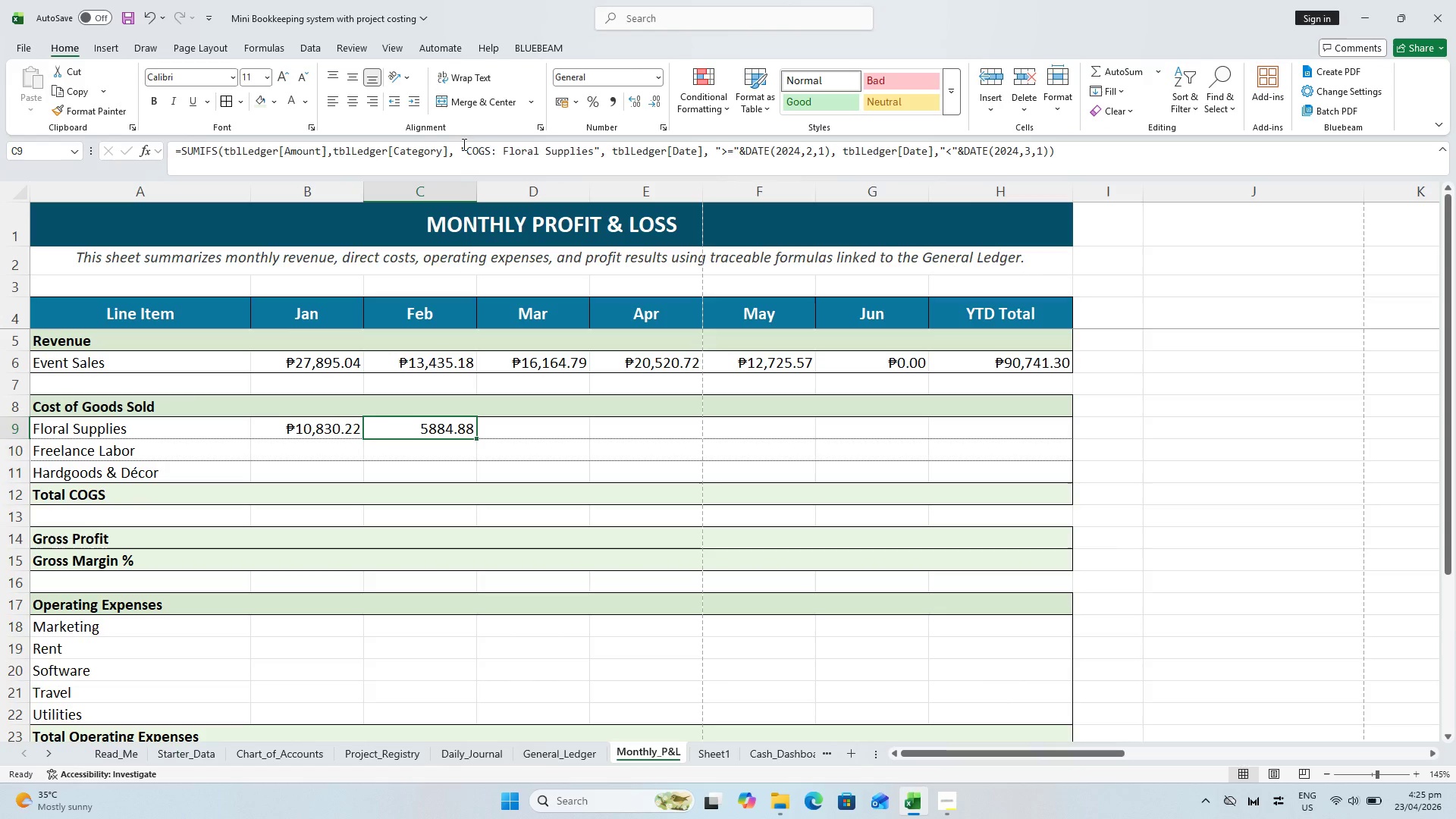 
wait(8.16)
 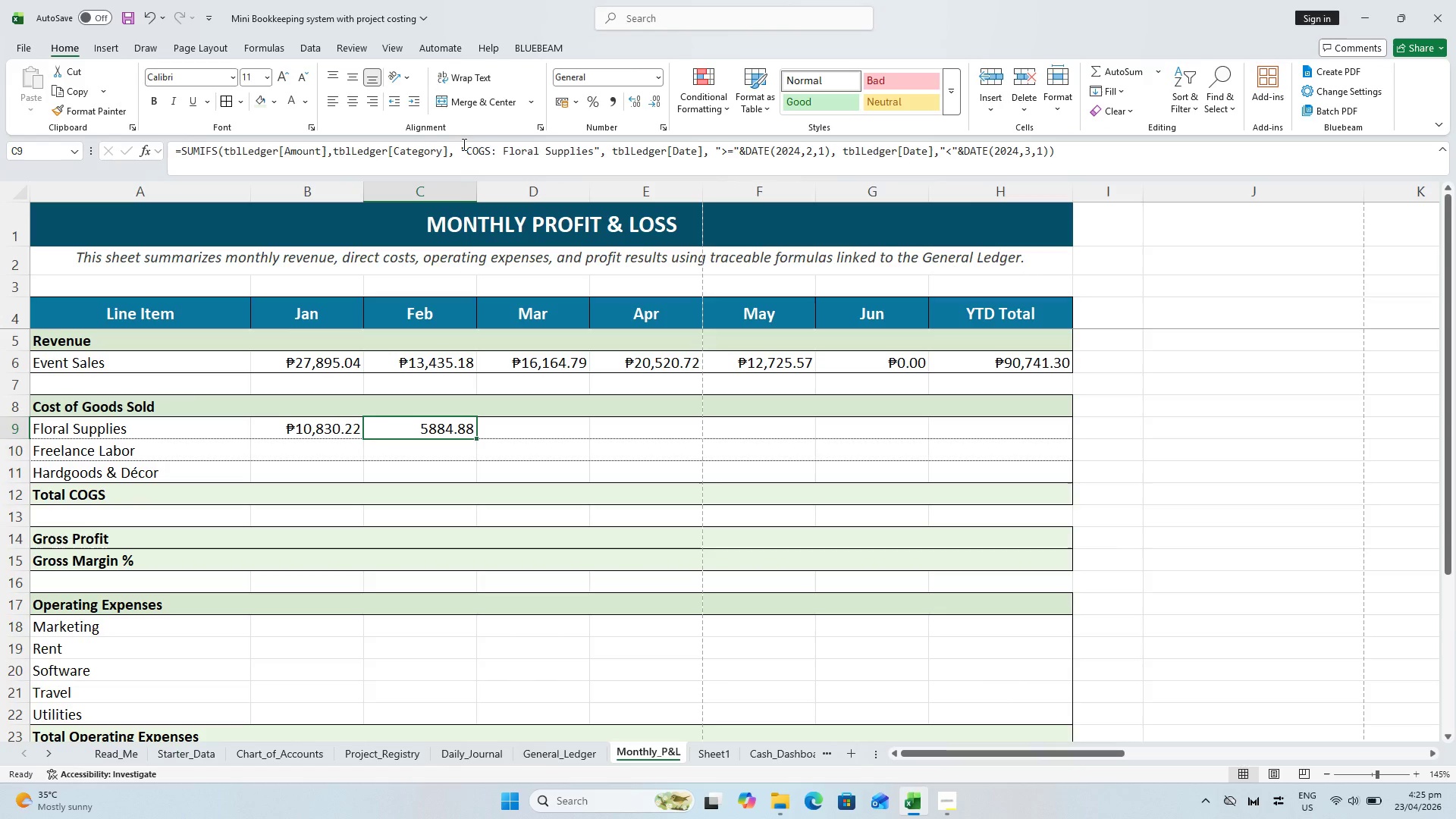 
key(Escape)
 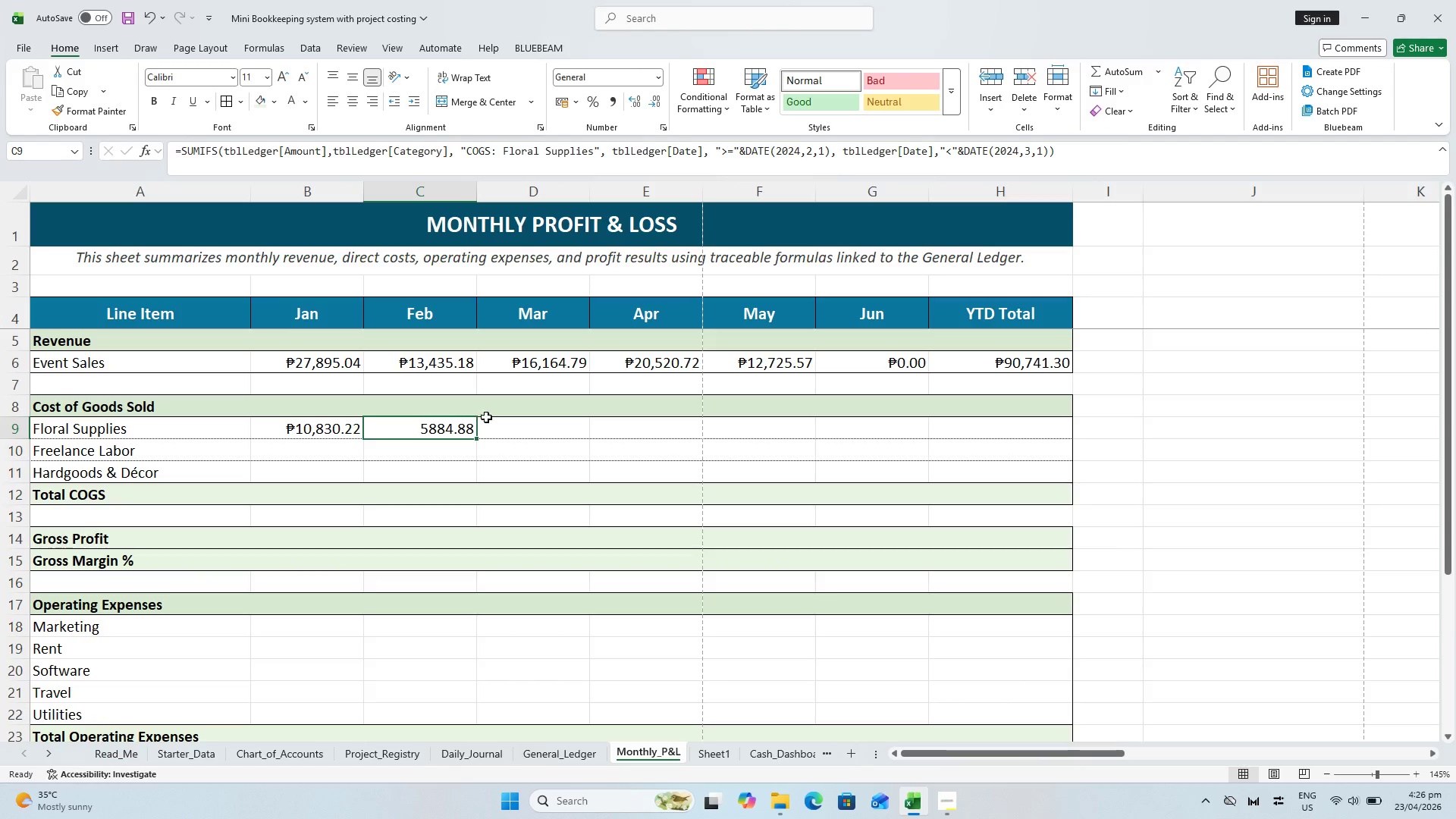 
key(Control+C)
 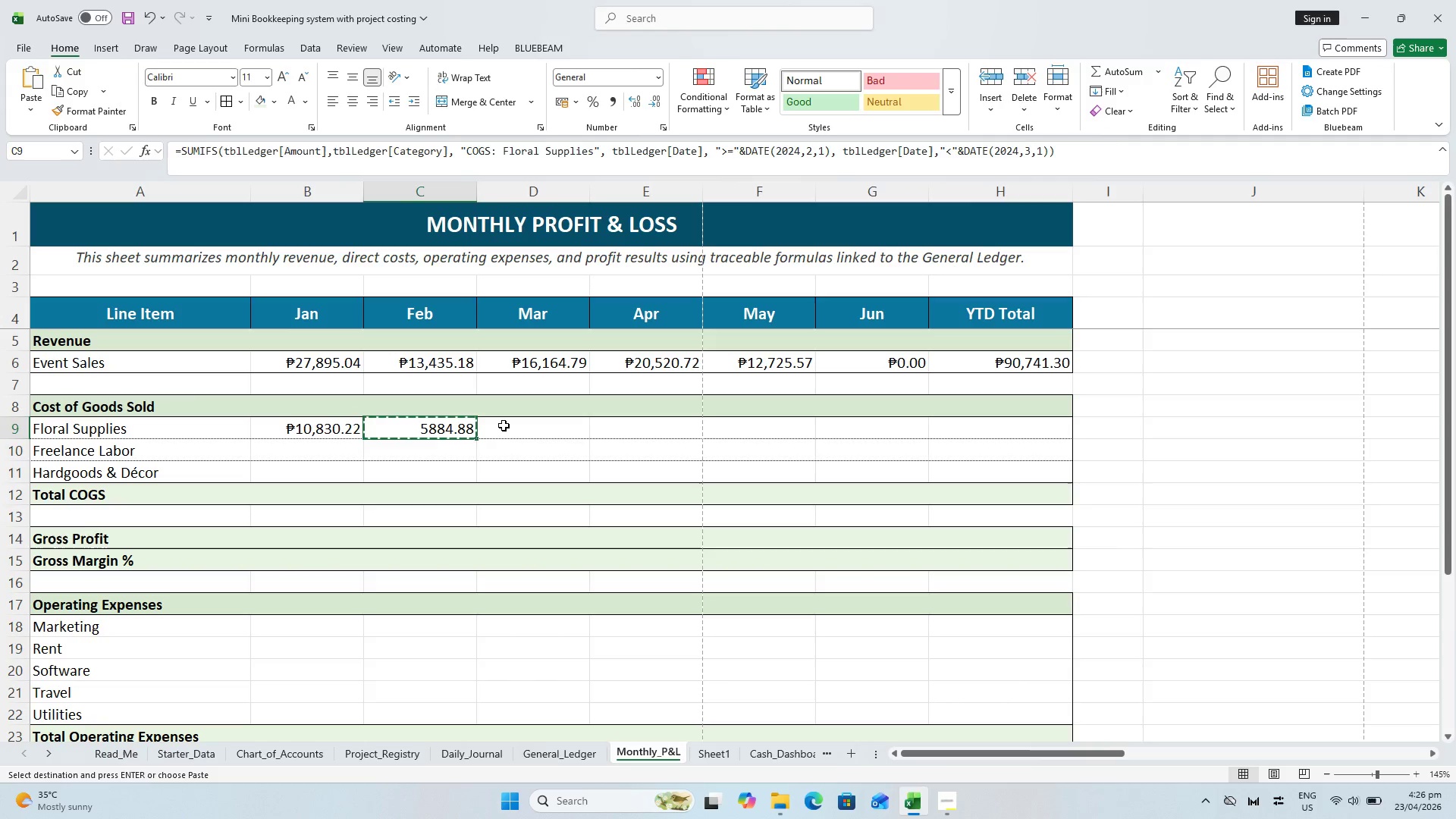 
left_click([504, 425])
 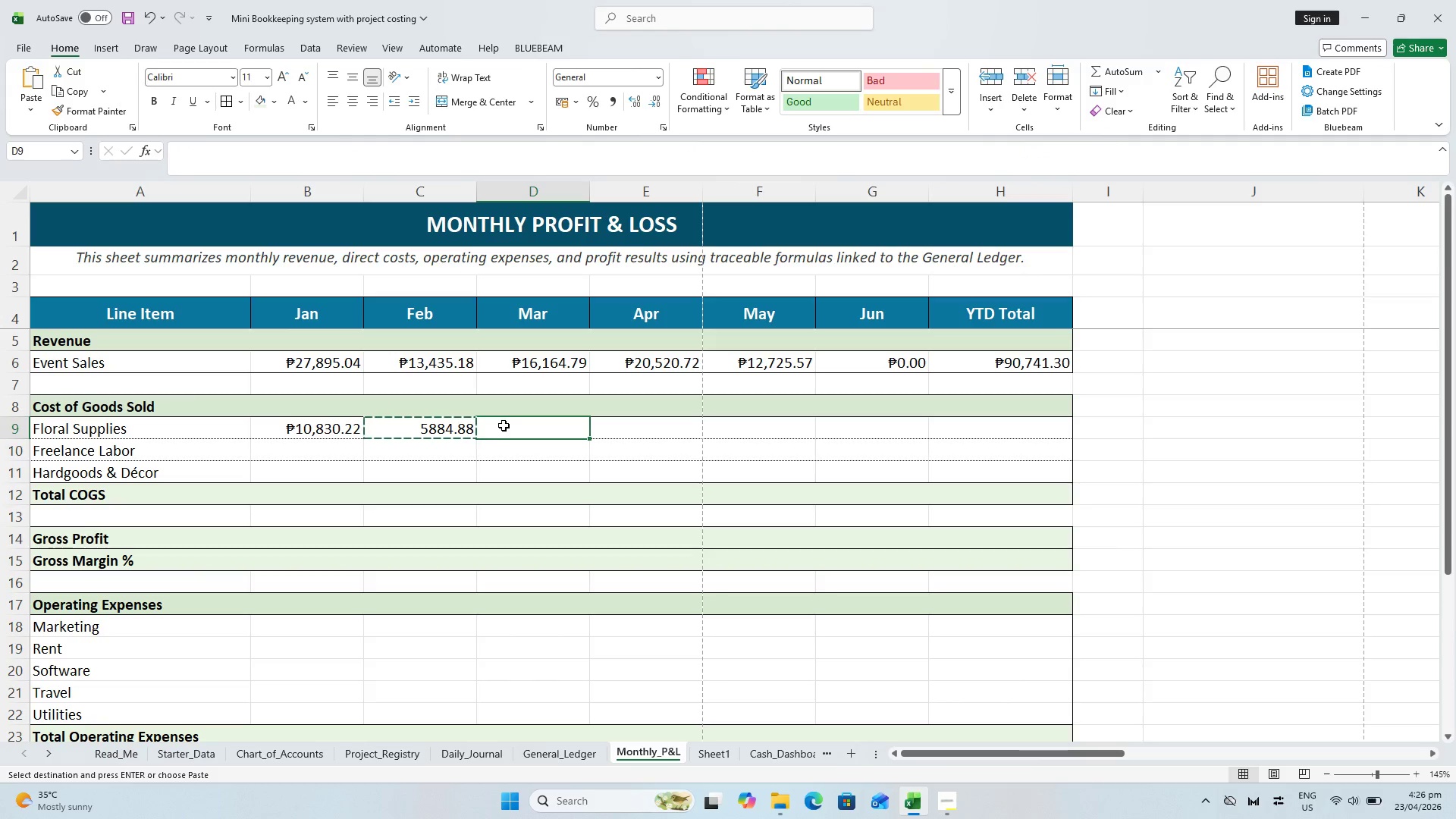 
key(Control+V)
 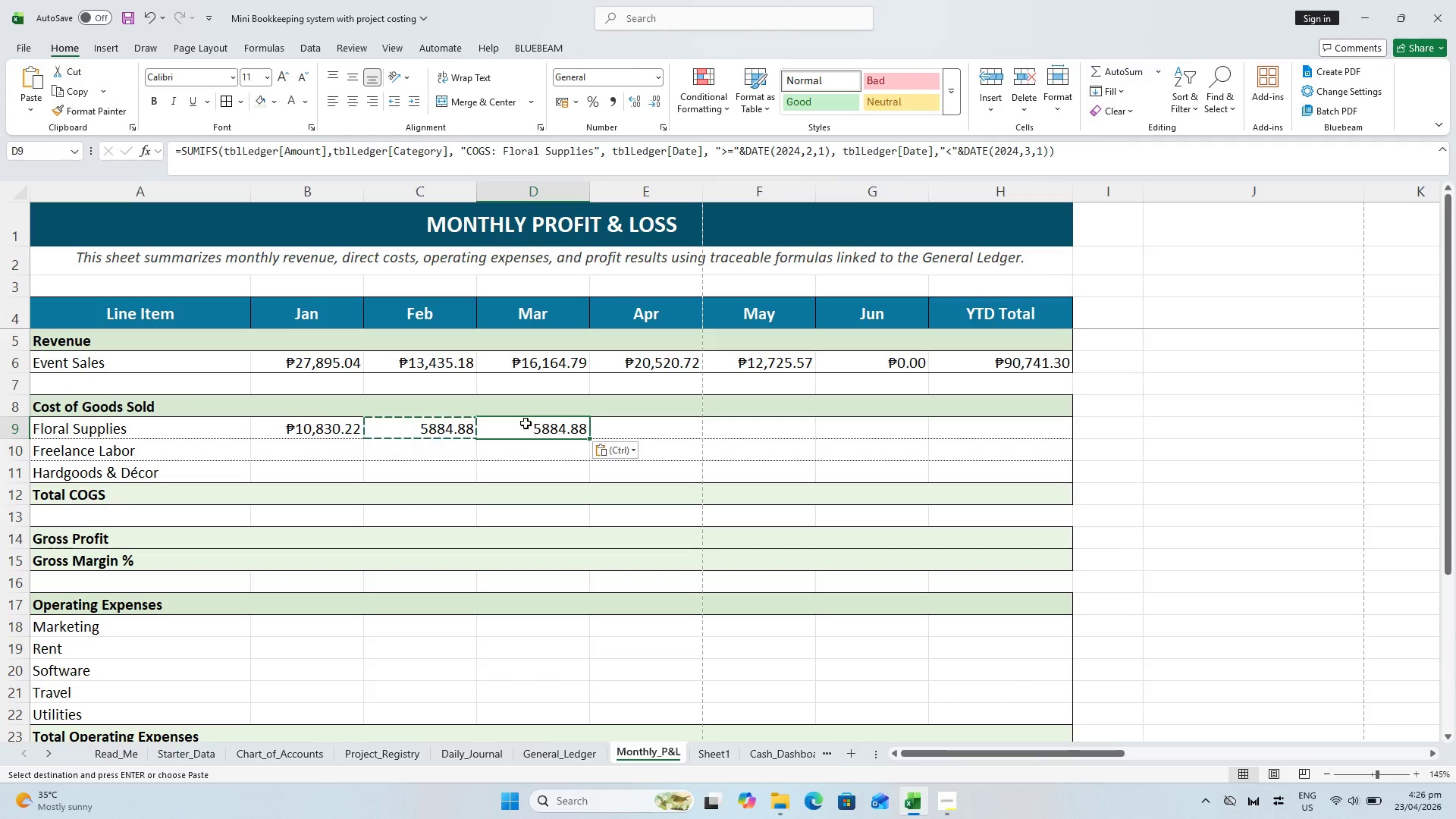 
left_click([534, 427])
 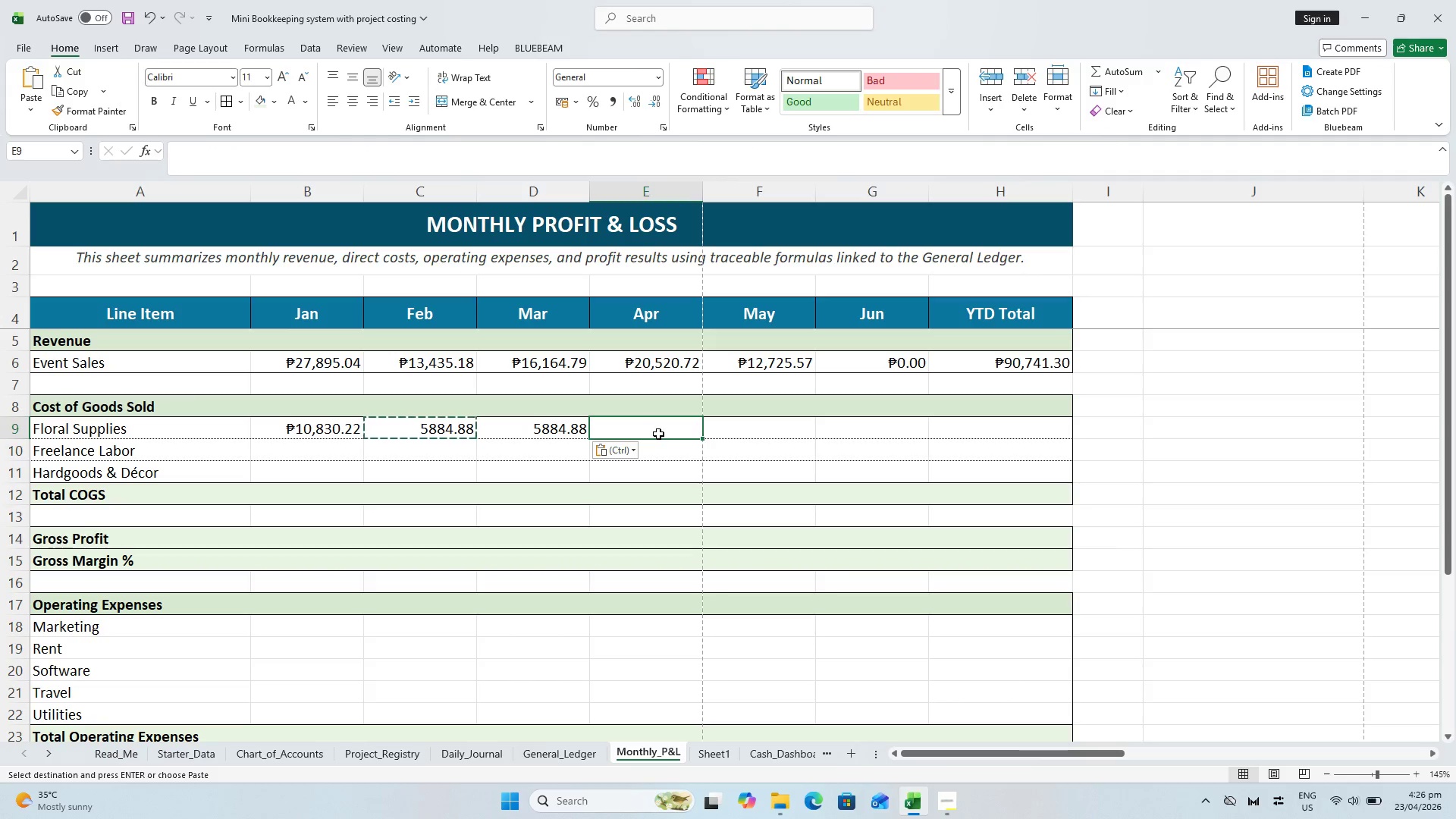 
double_click([536, 421])
 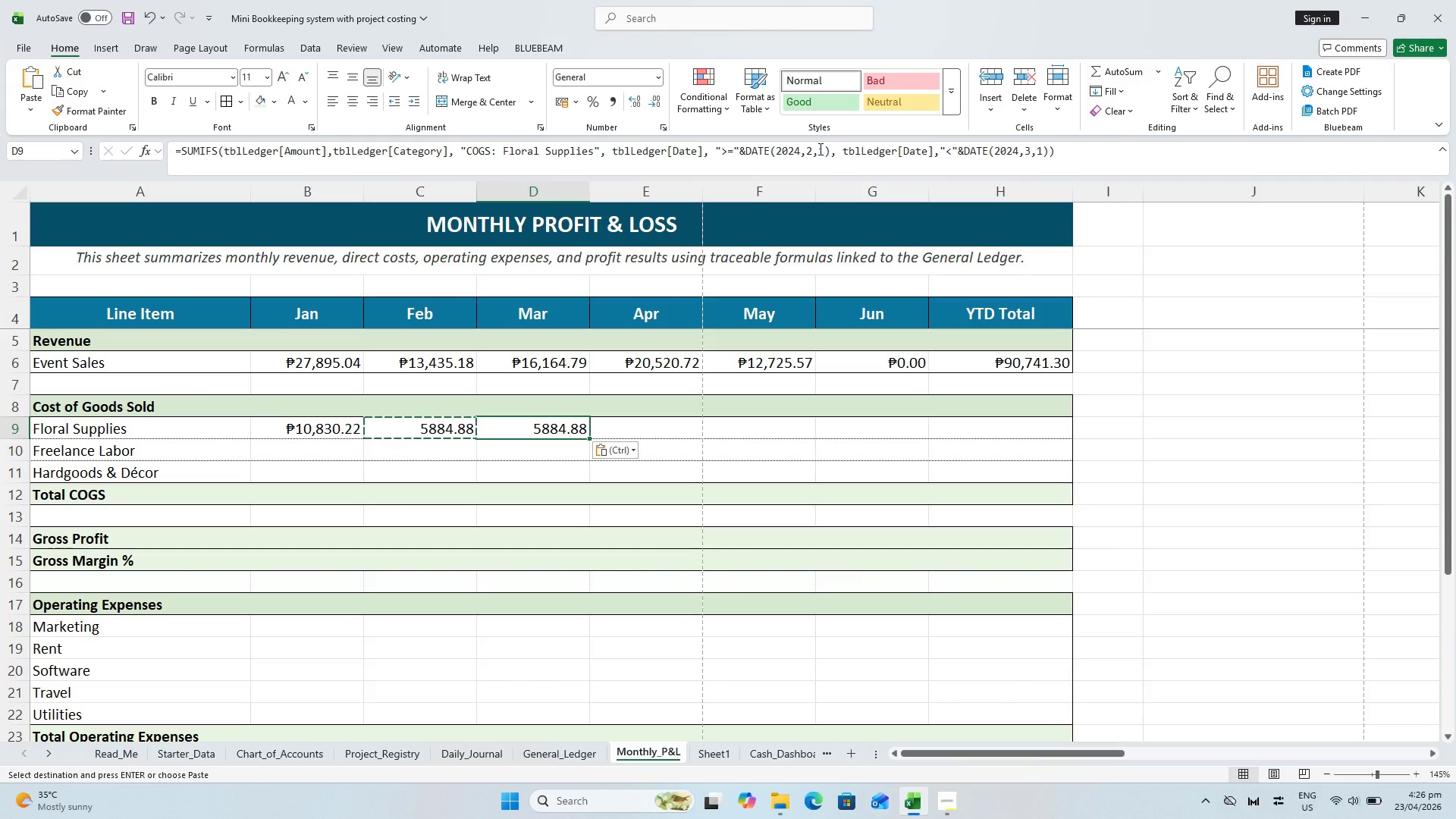 
left_click([814, 148])
 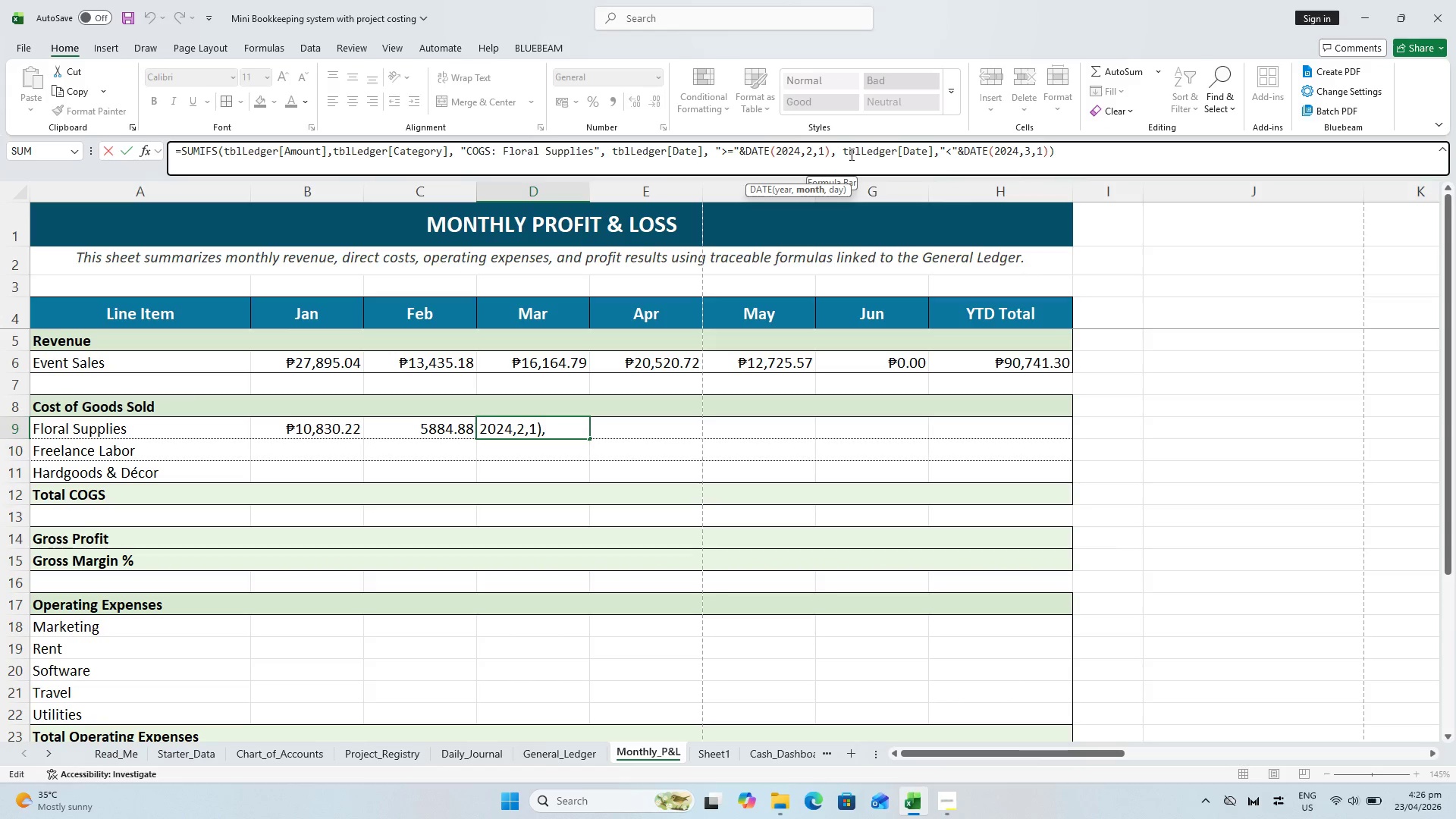 
key(Backspace)
 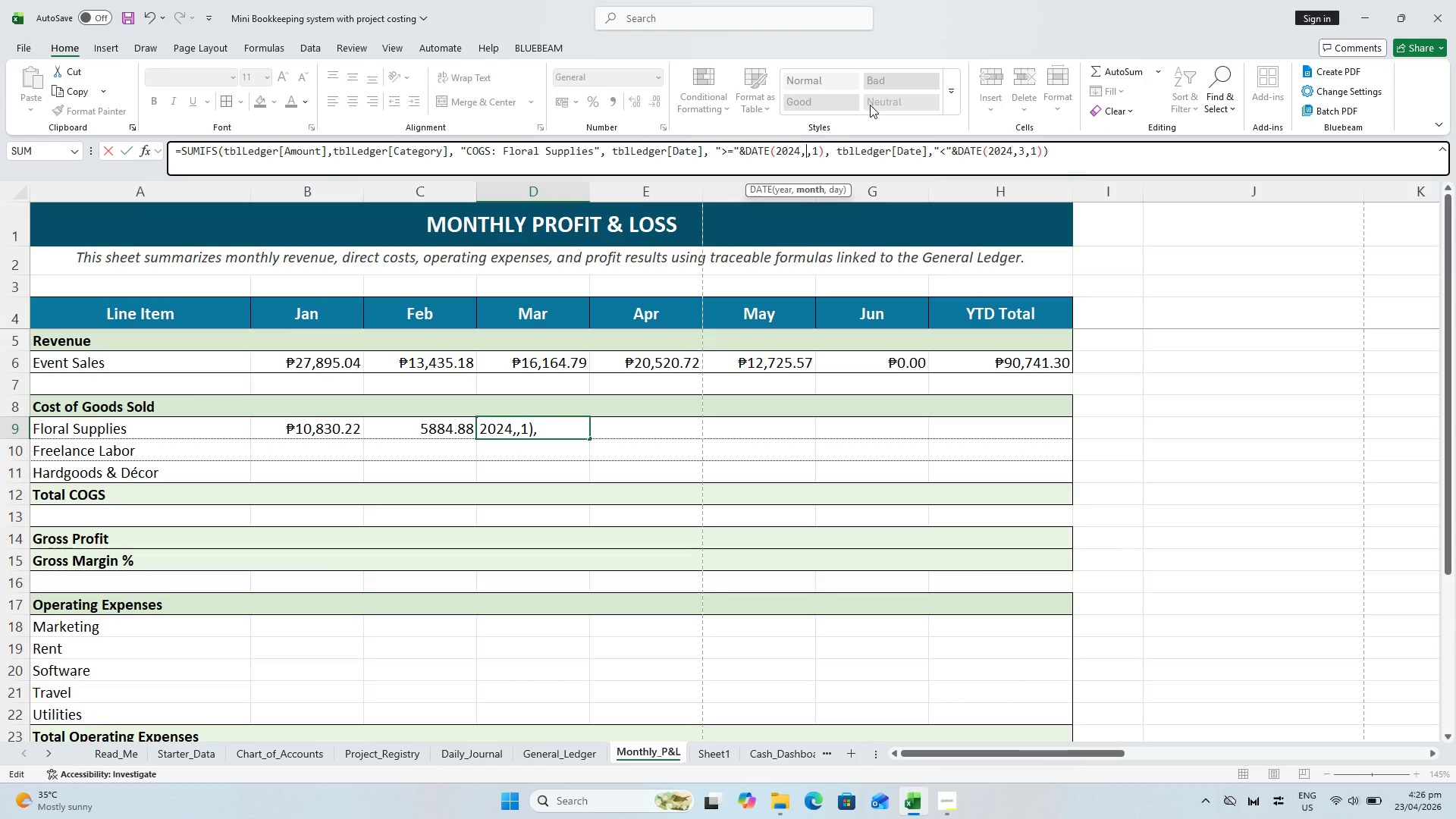 
key(3)
 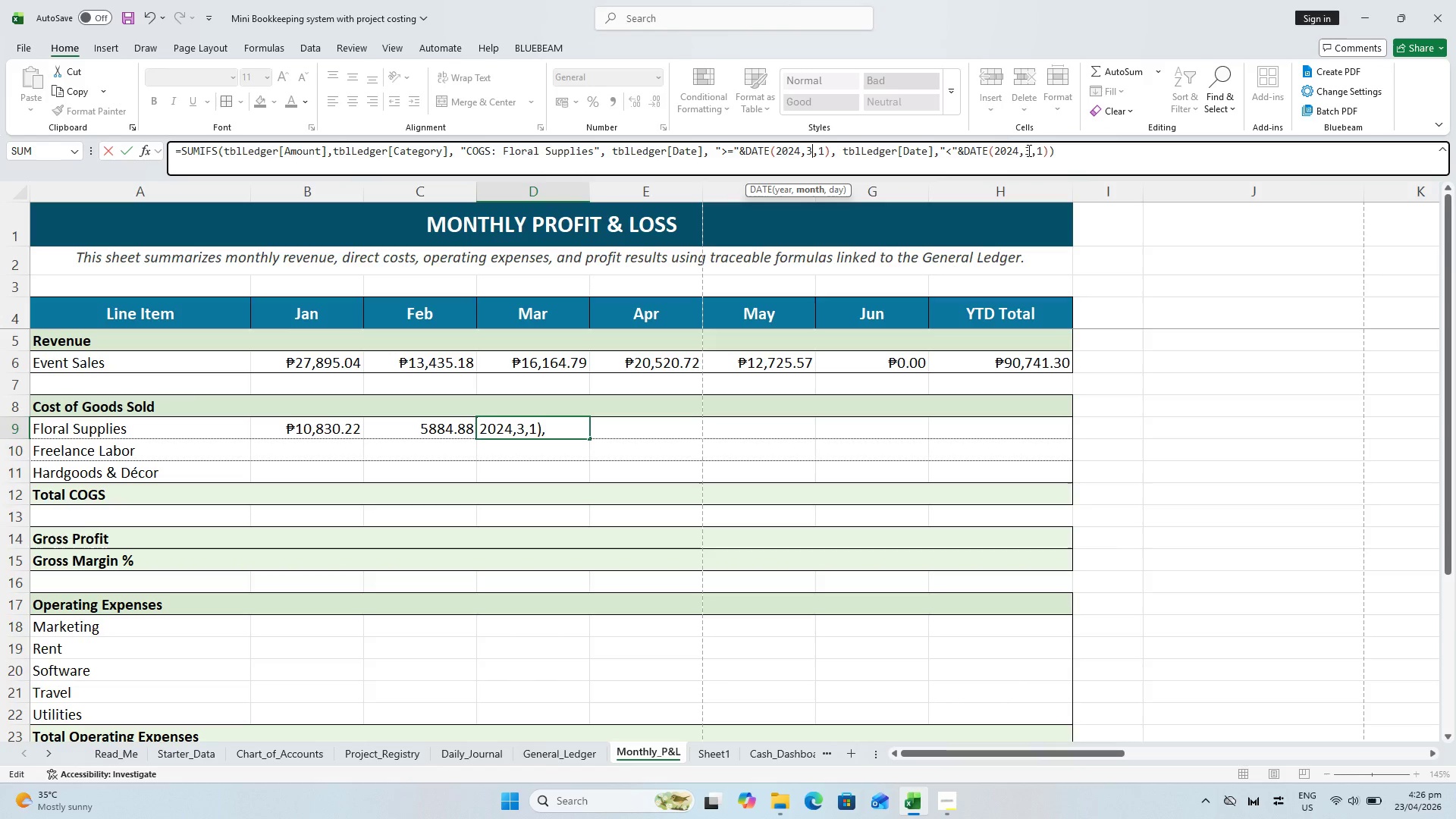 
left_click([1031, 150])
 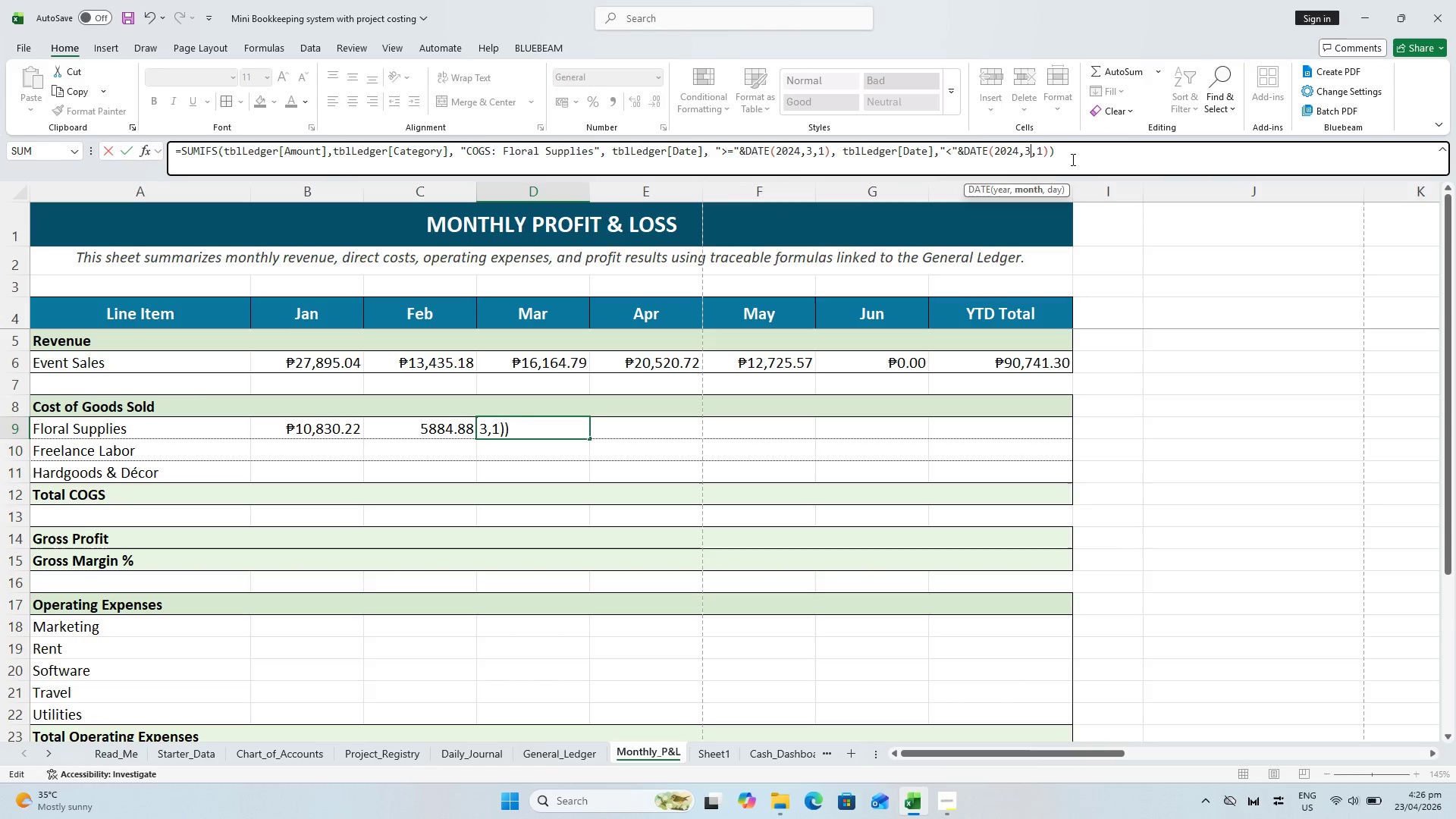 
key(Backspace)
 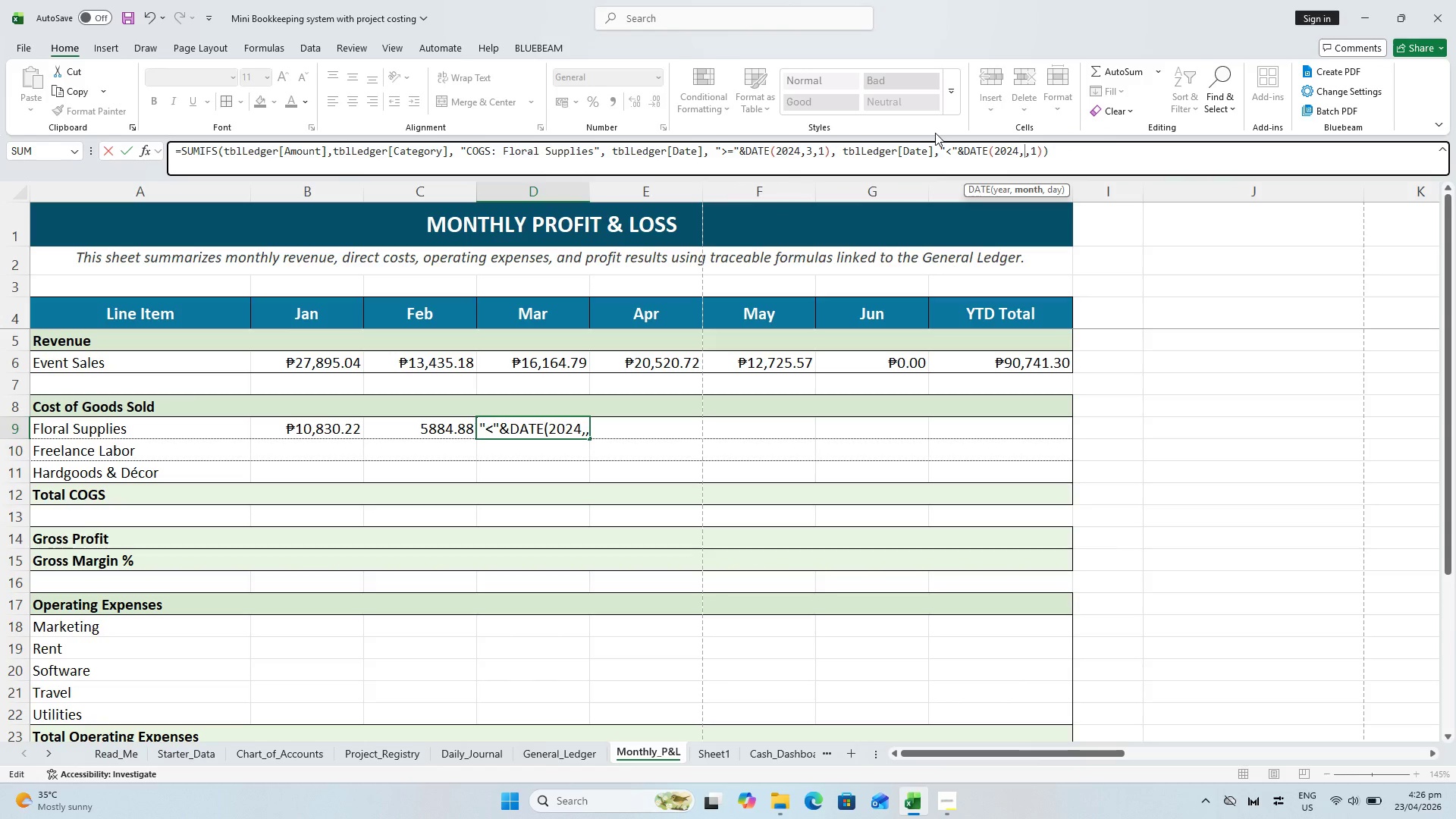 
key(4)
 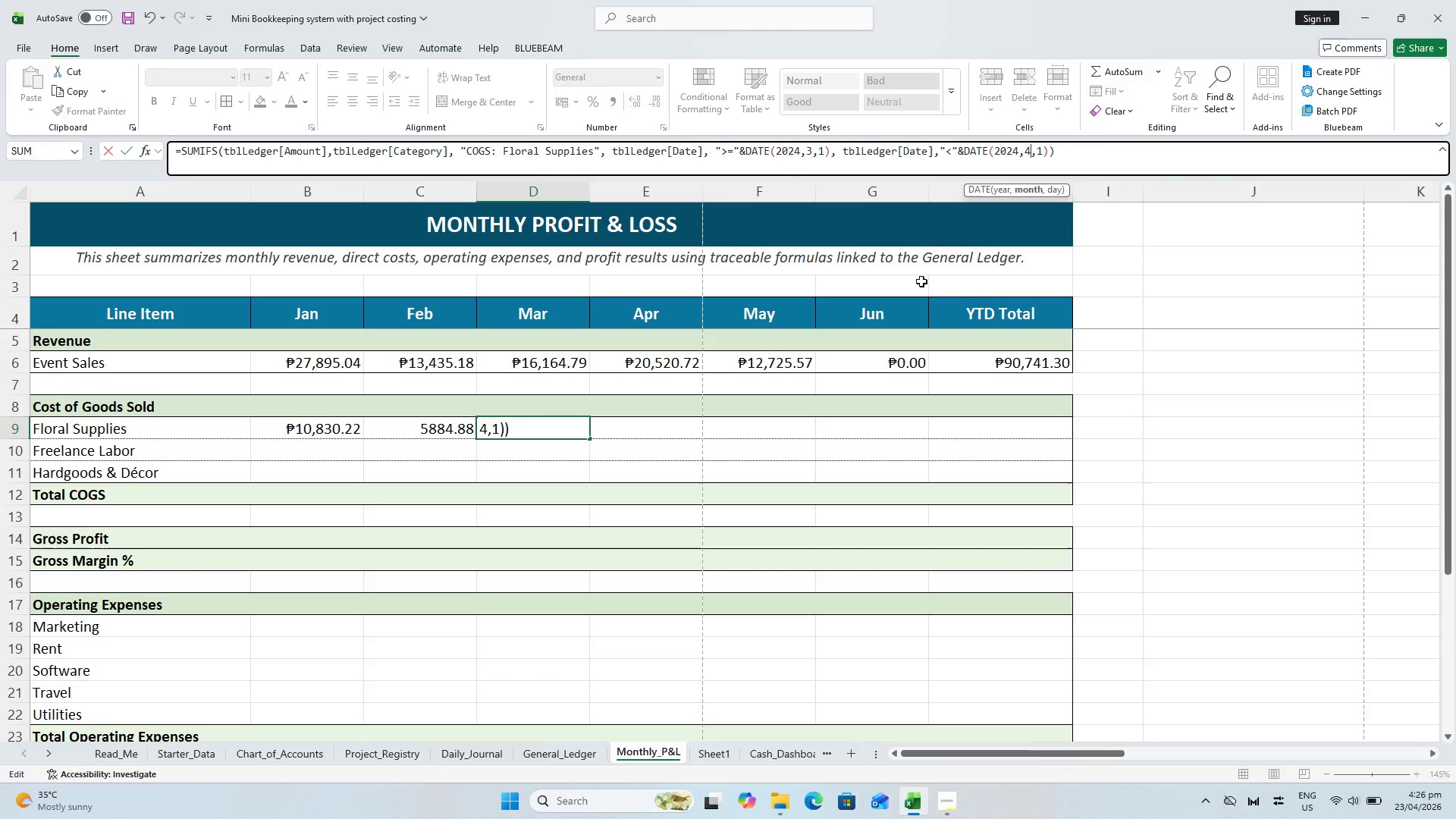 
key(Enter)
 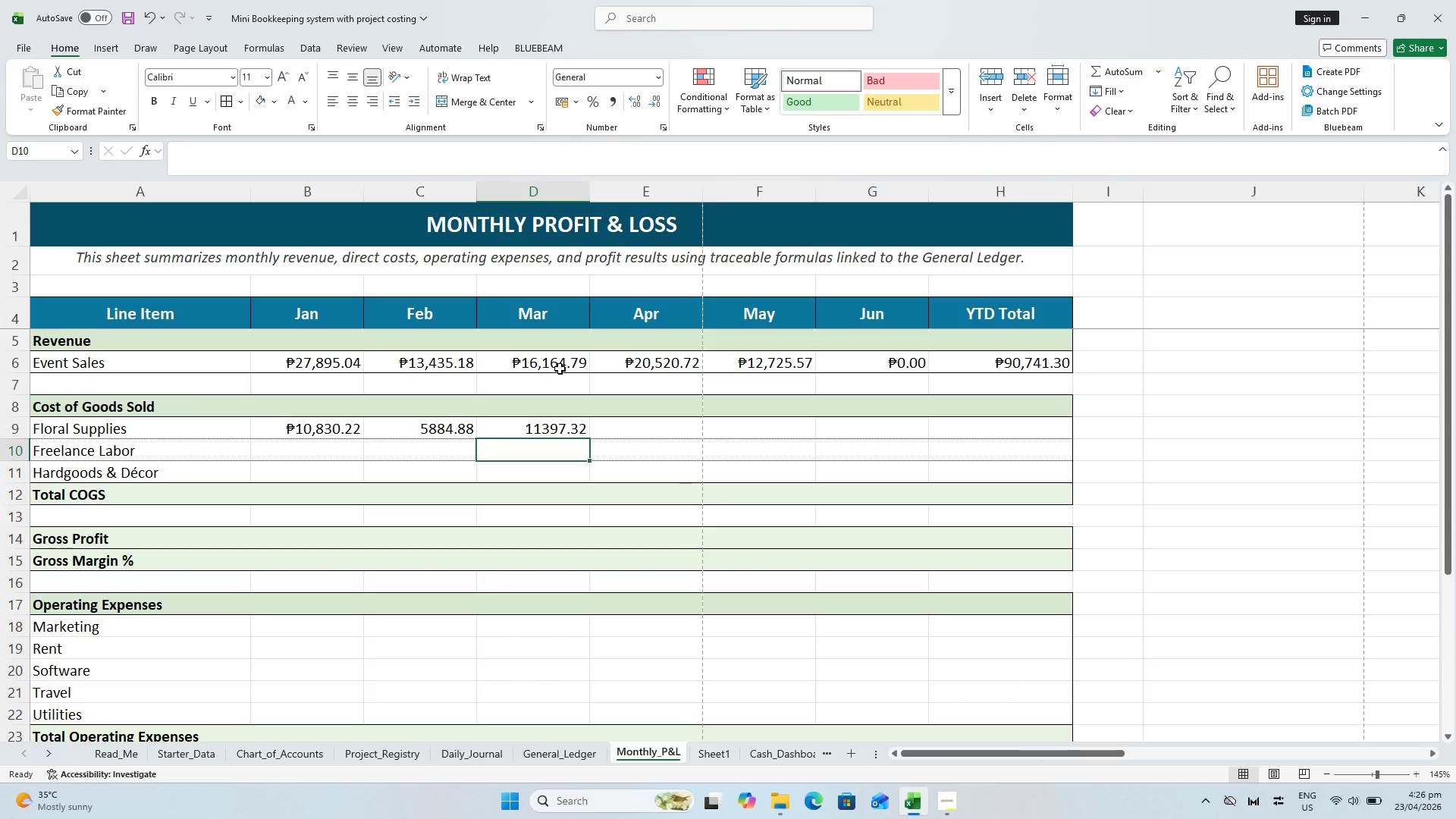 
wait(9.28)
 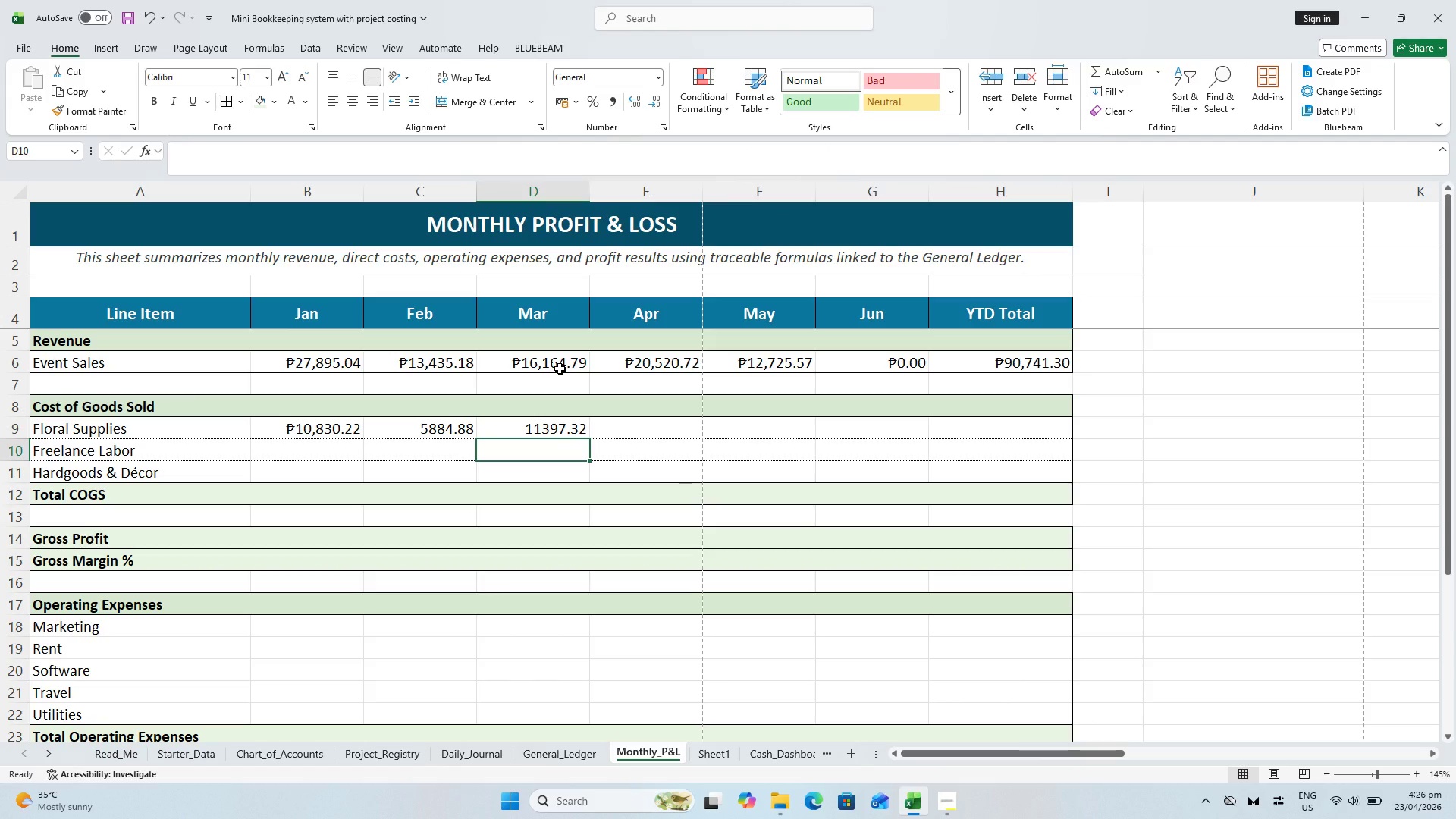 
left_click([542, 425])
 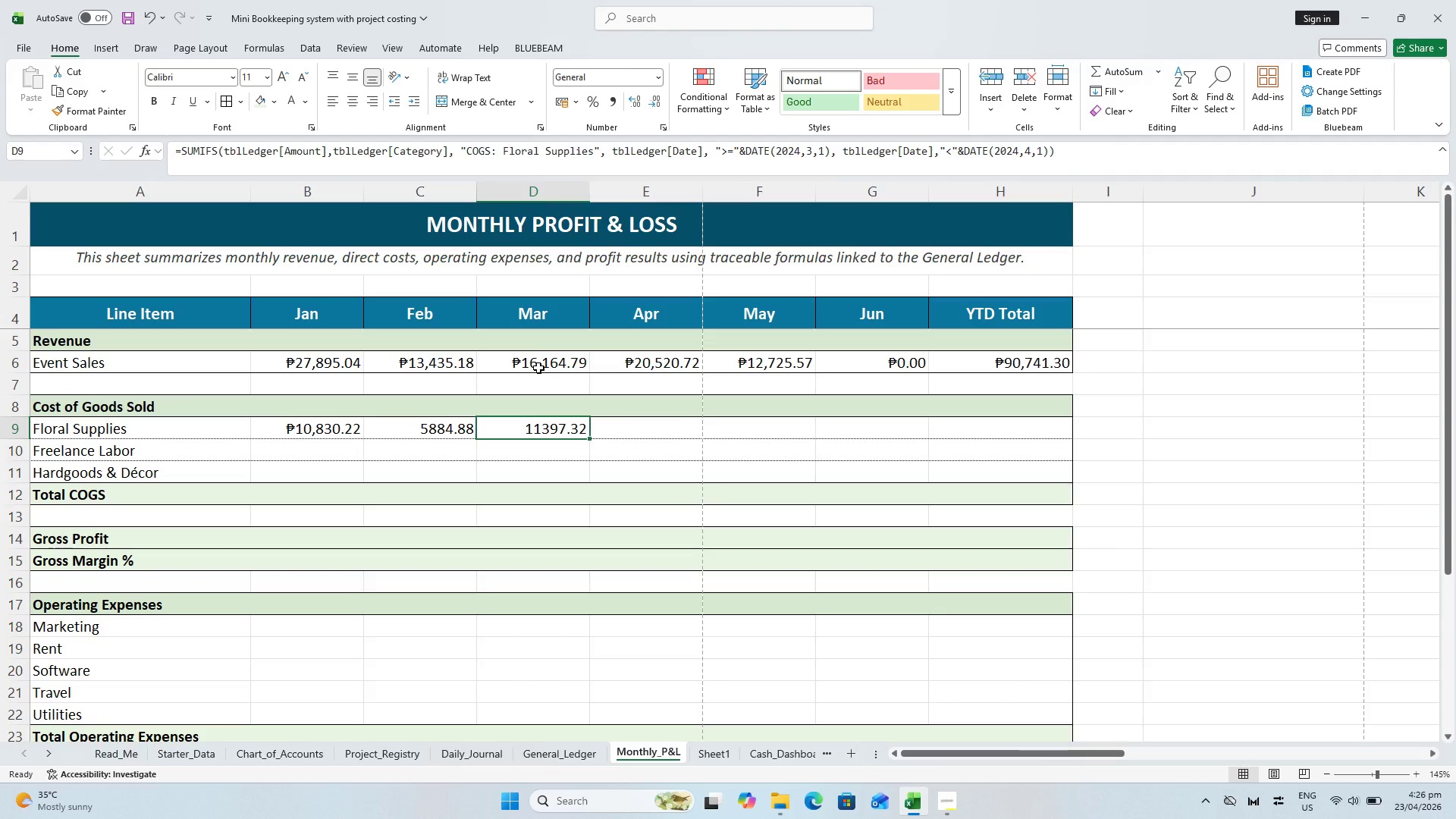 
wait(5.44)
 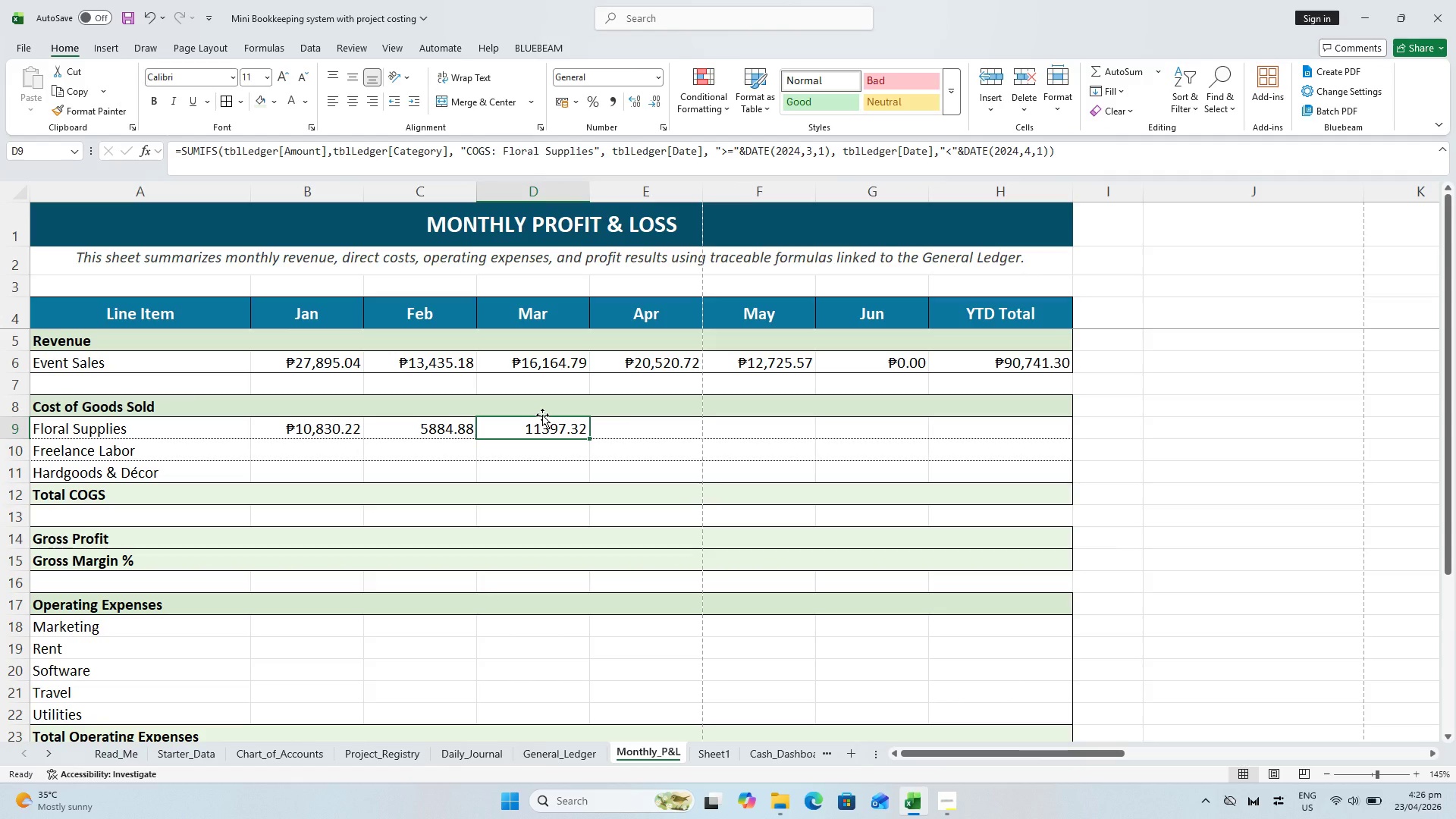 
key(Control+C)
 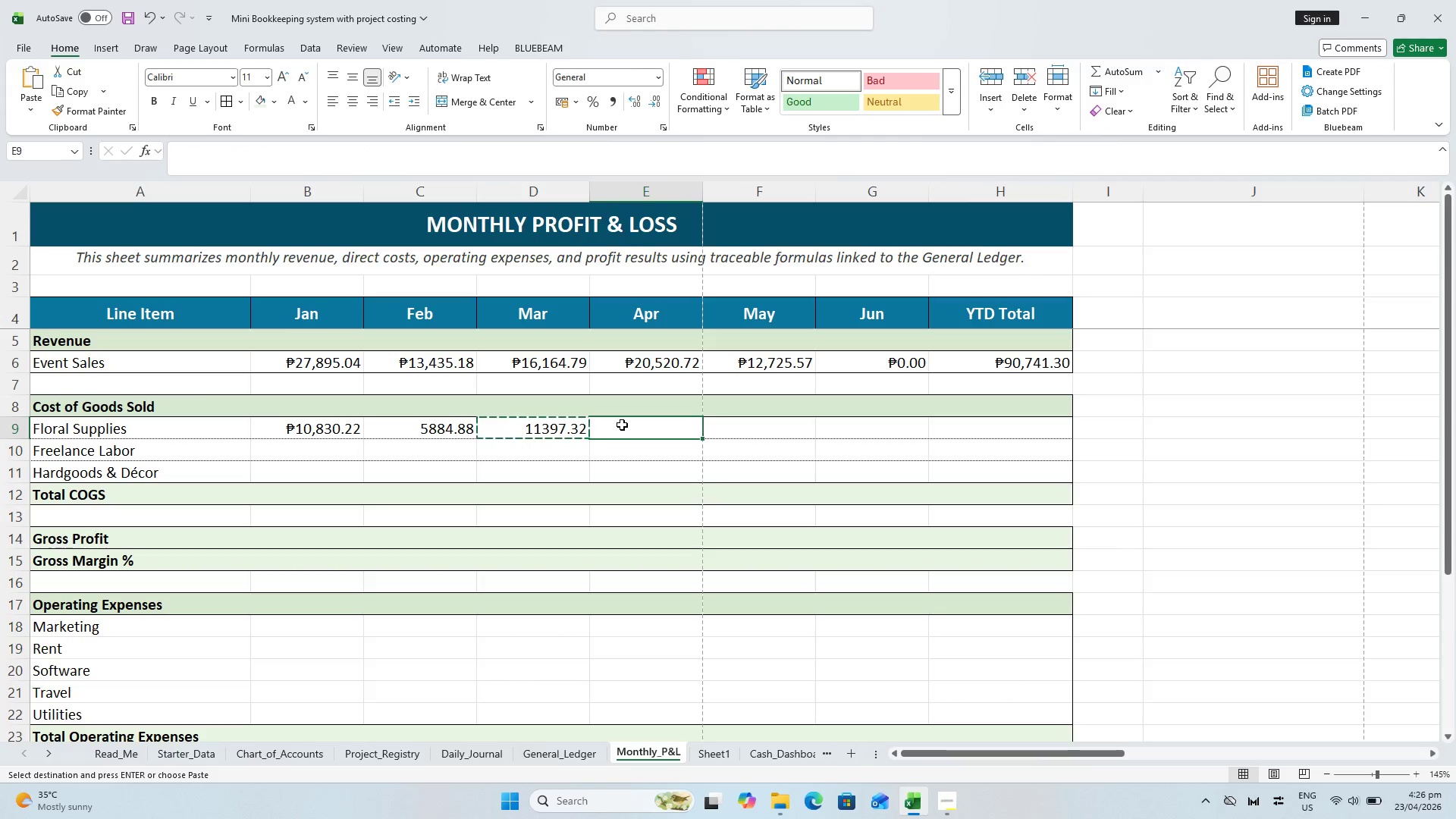 
key(Control+V)
 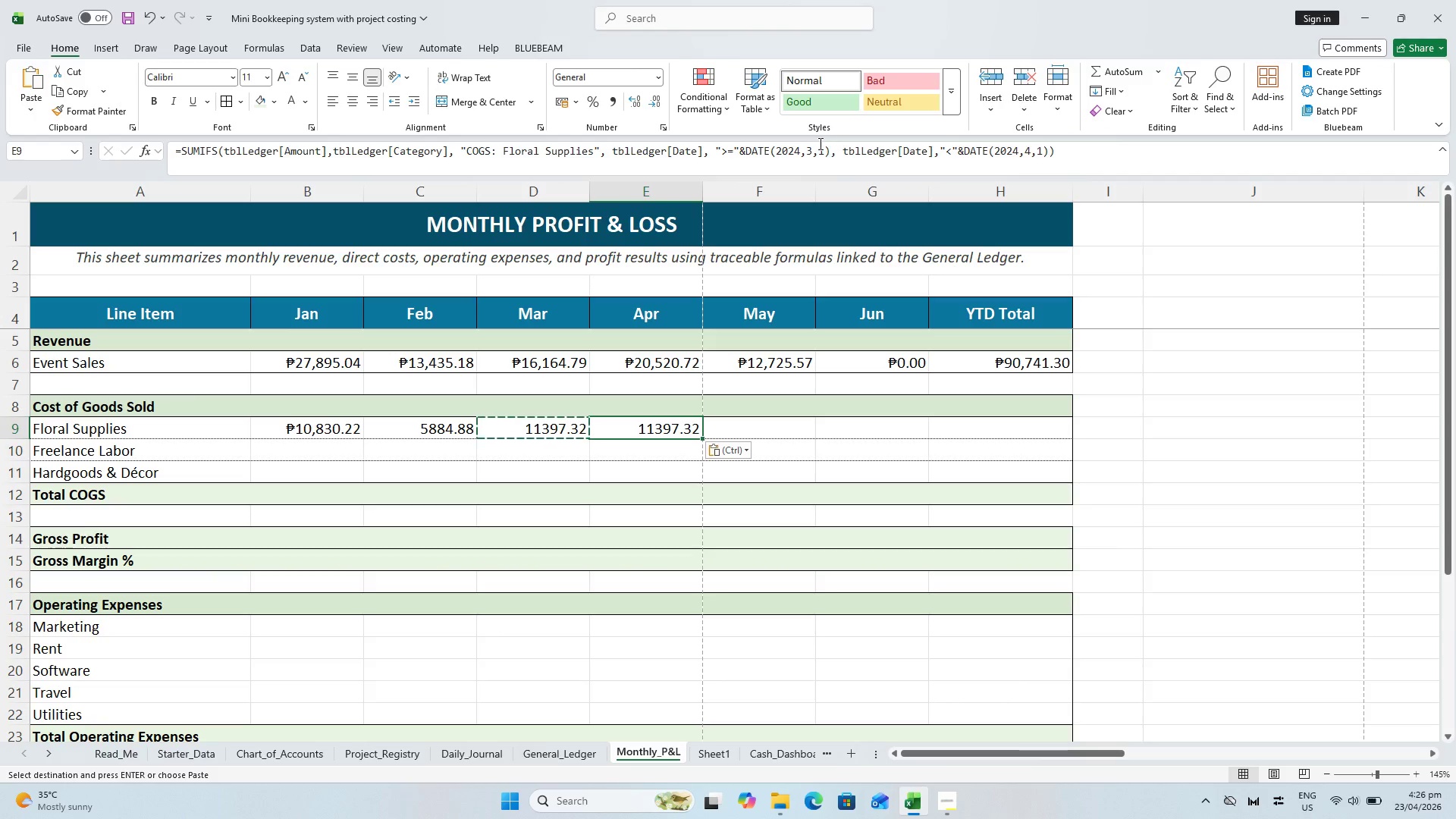 
left_click([813, 143])
 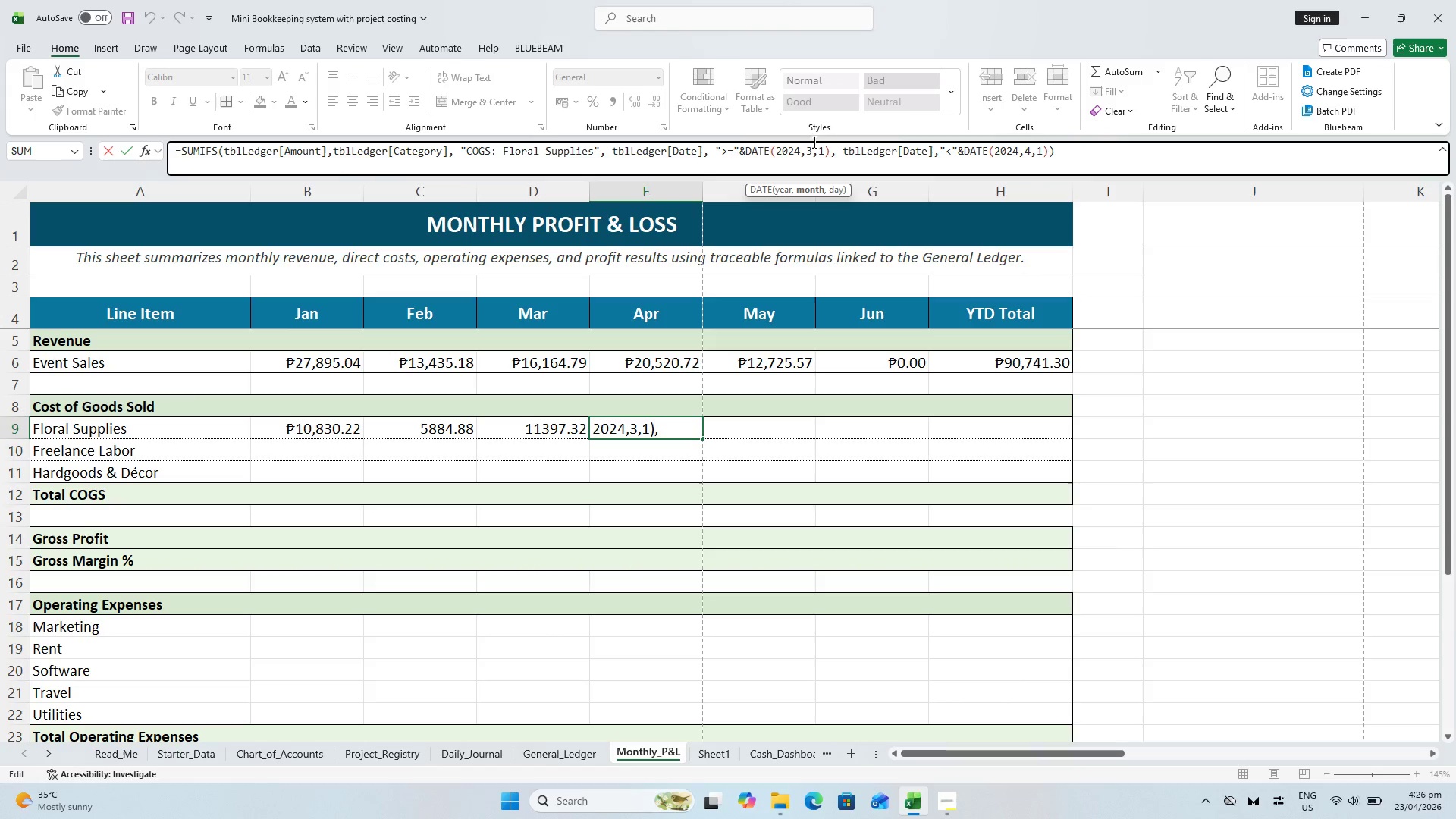 
key(Backspace)
 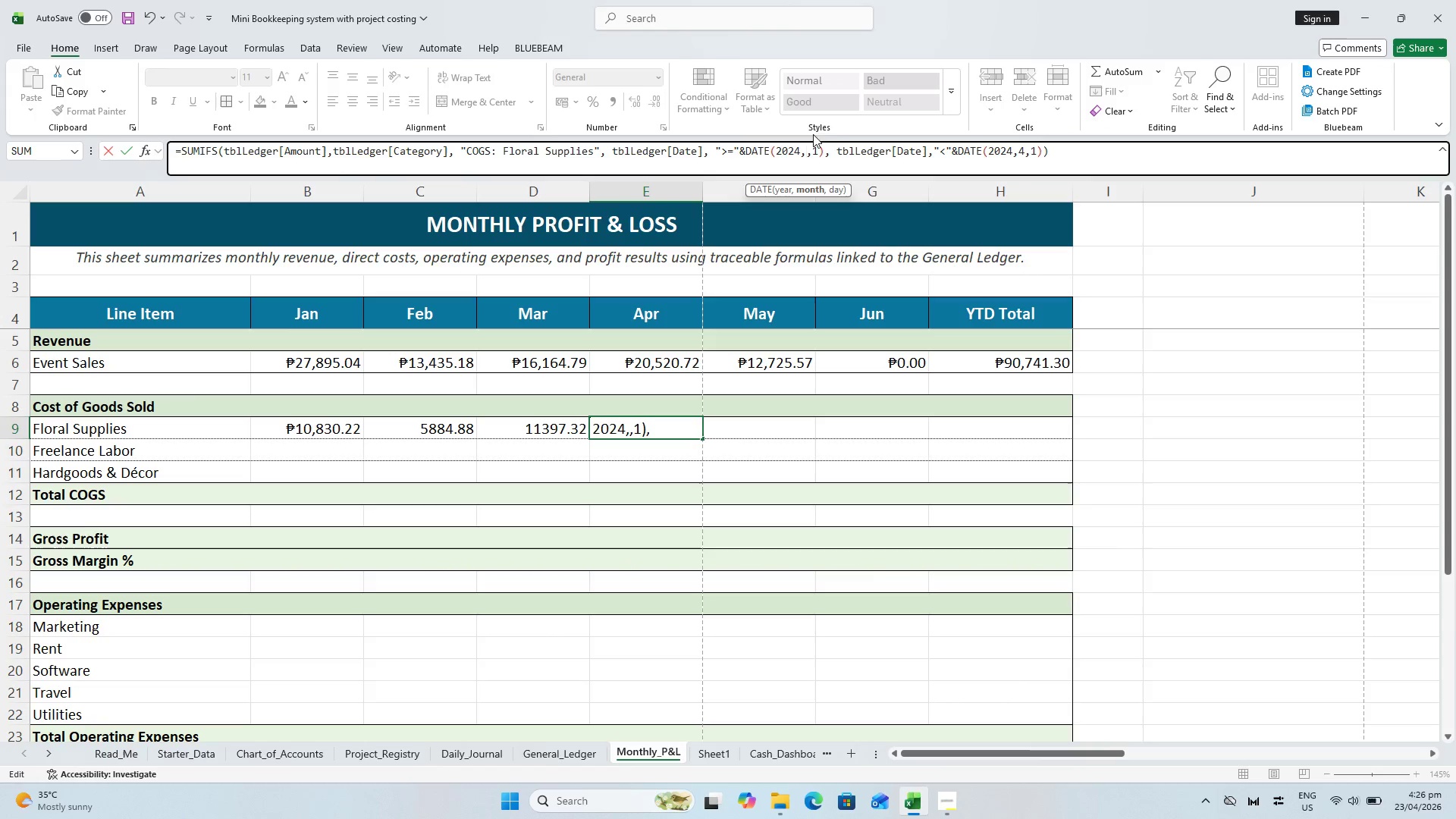 
key(4)
 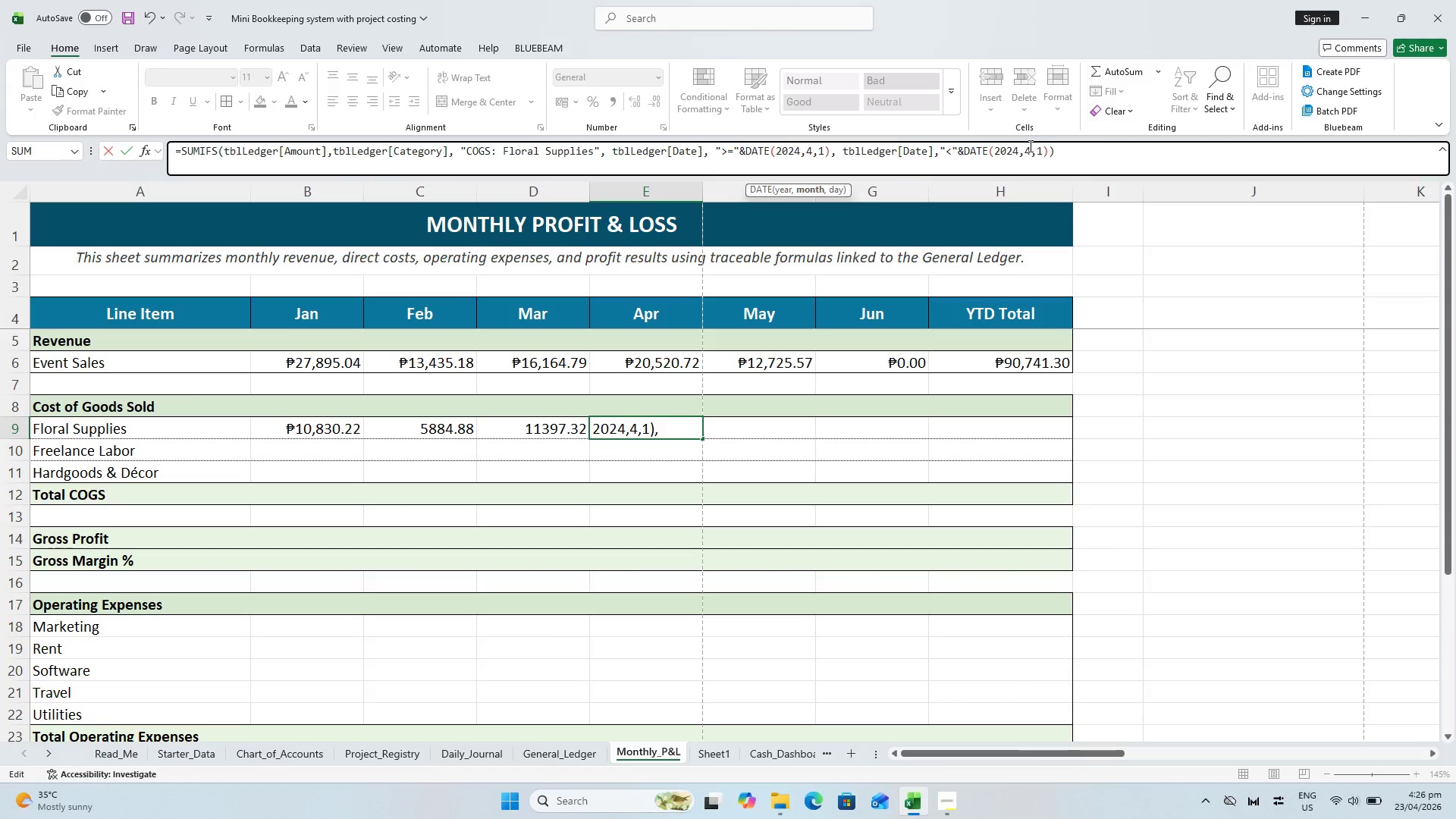 
left_click([1029, 151])
 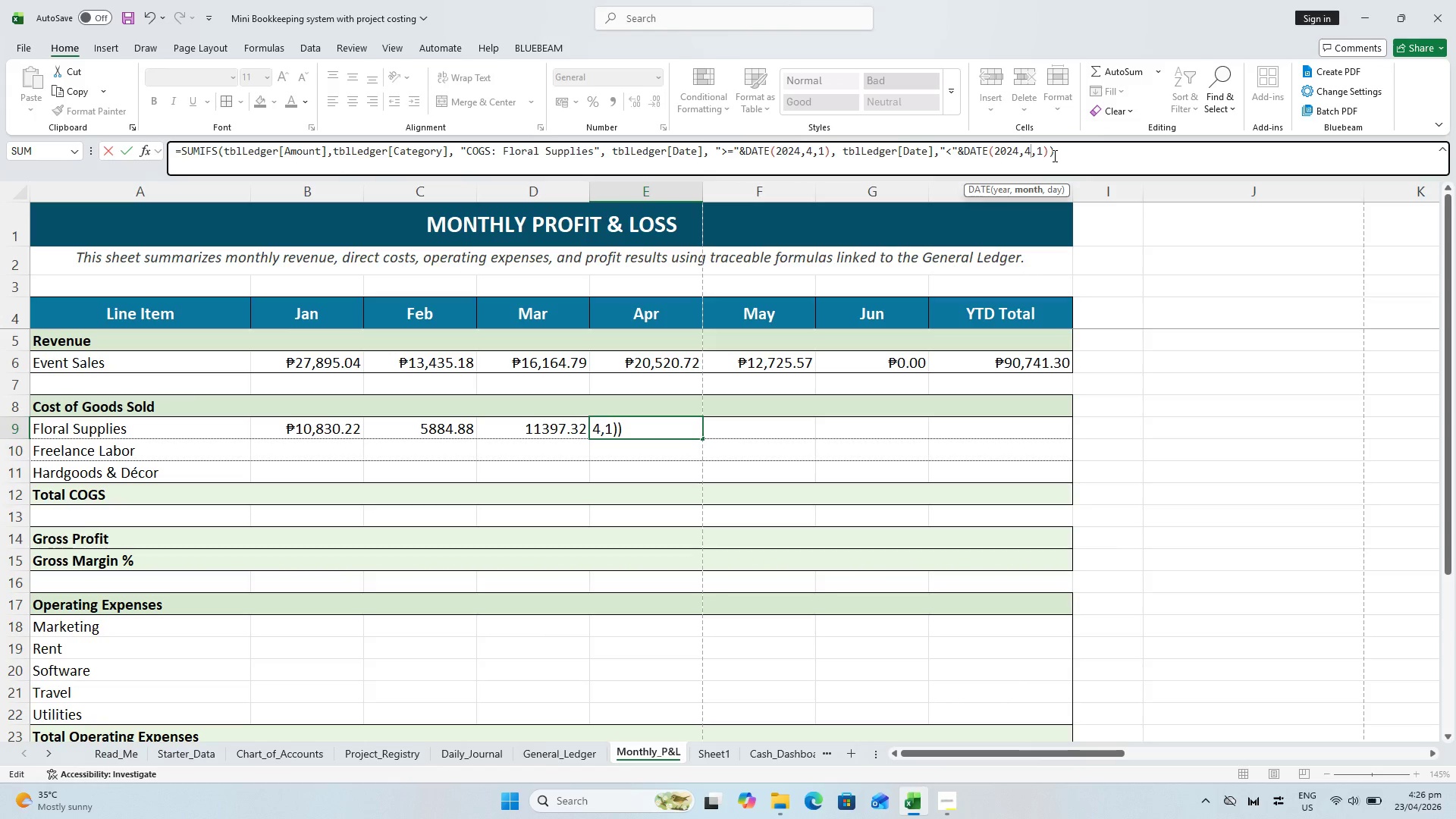 
key(Backspace)
 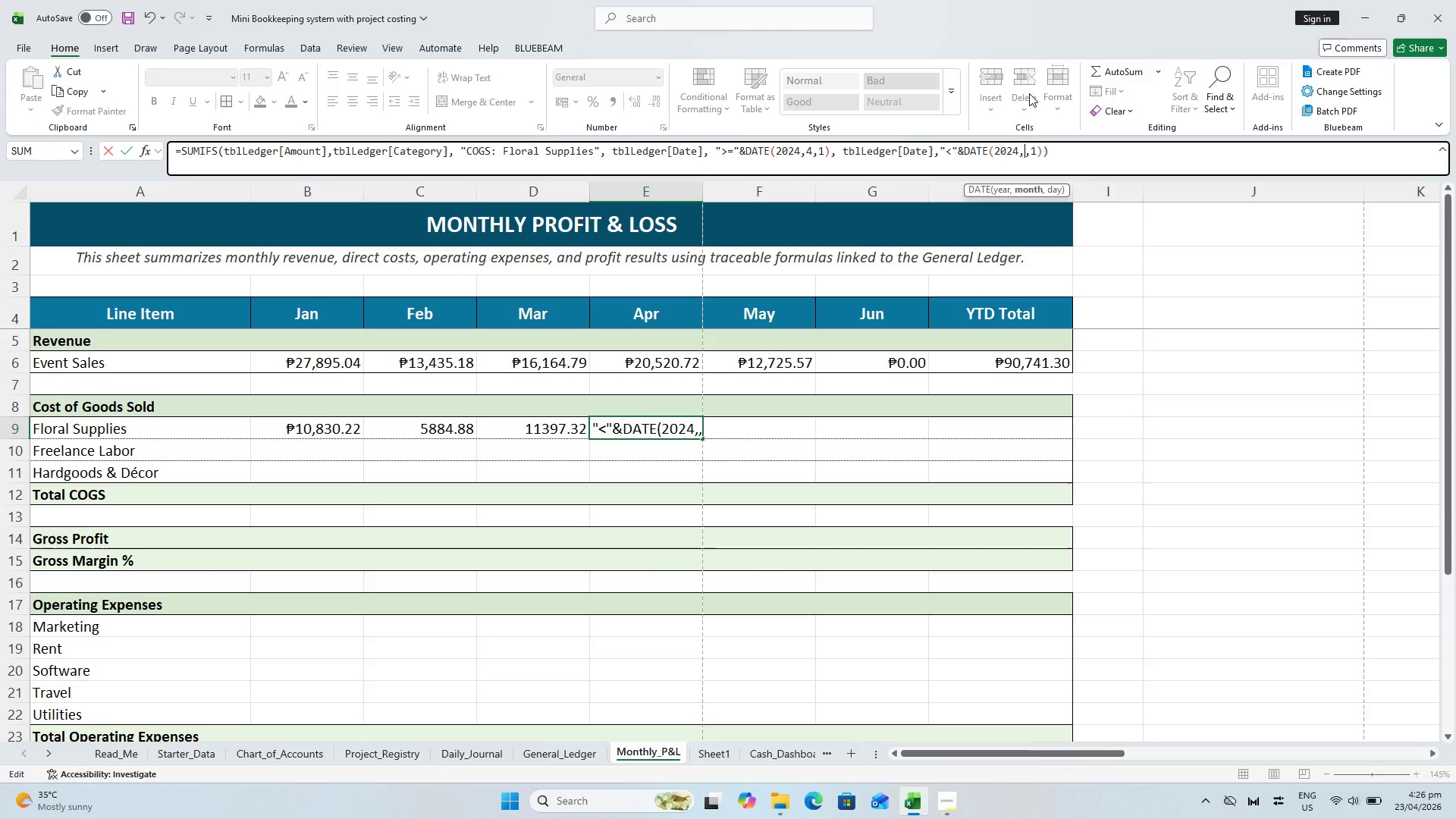 
key(5)
 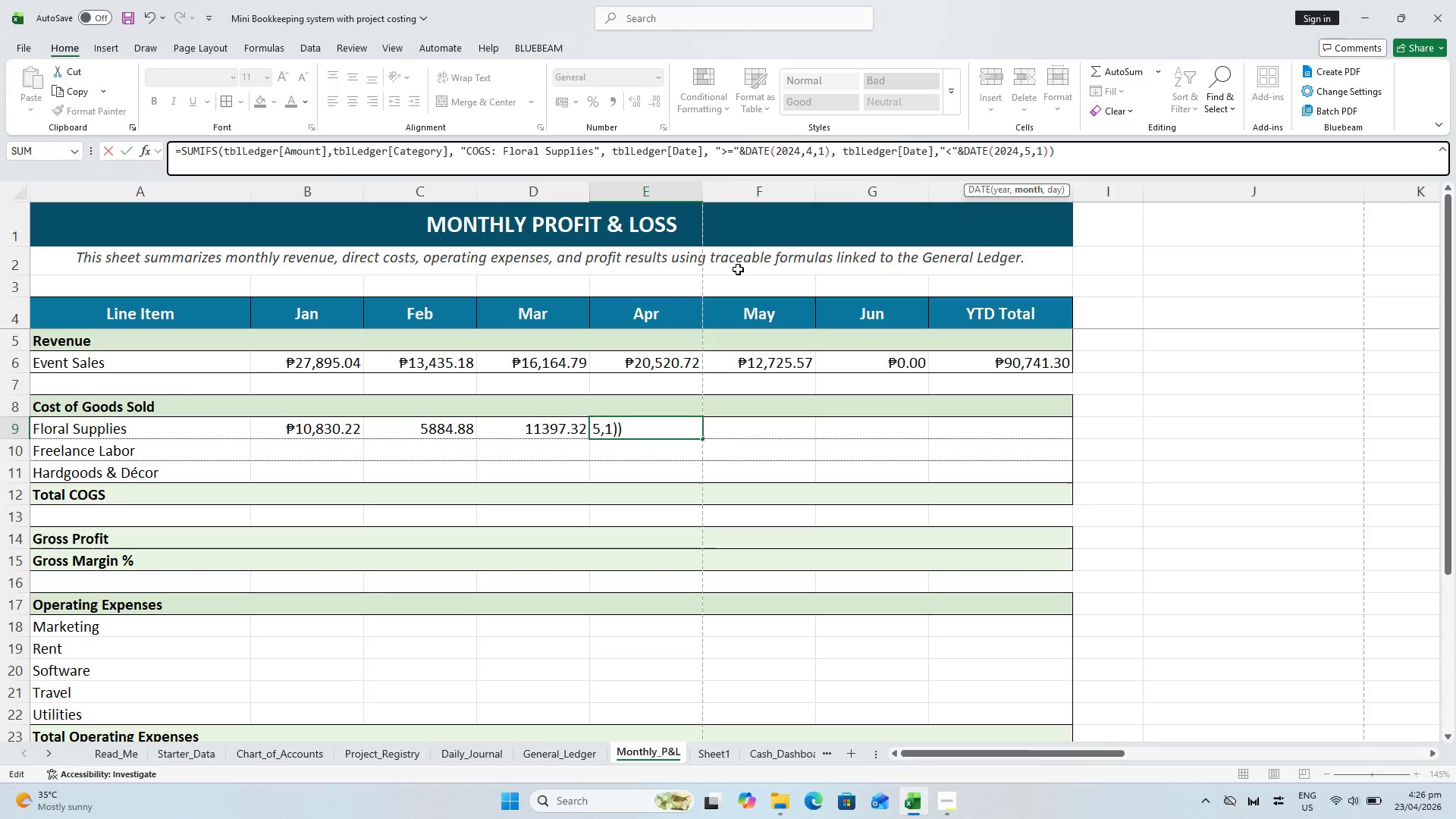 
key(Enter)
 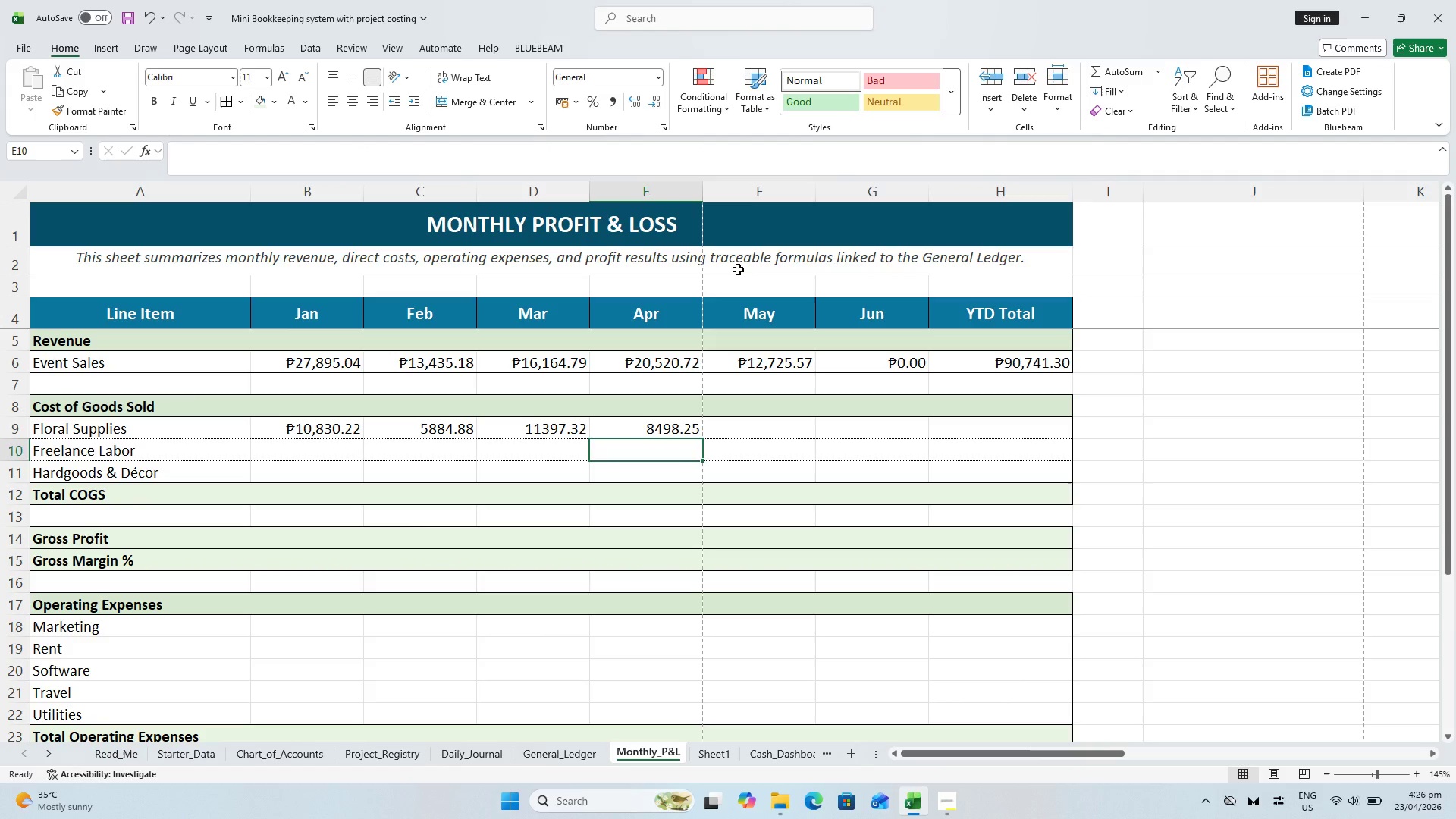 
key(ArrowUp)
 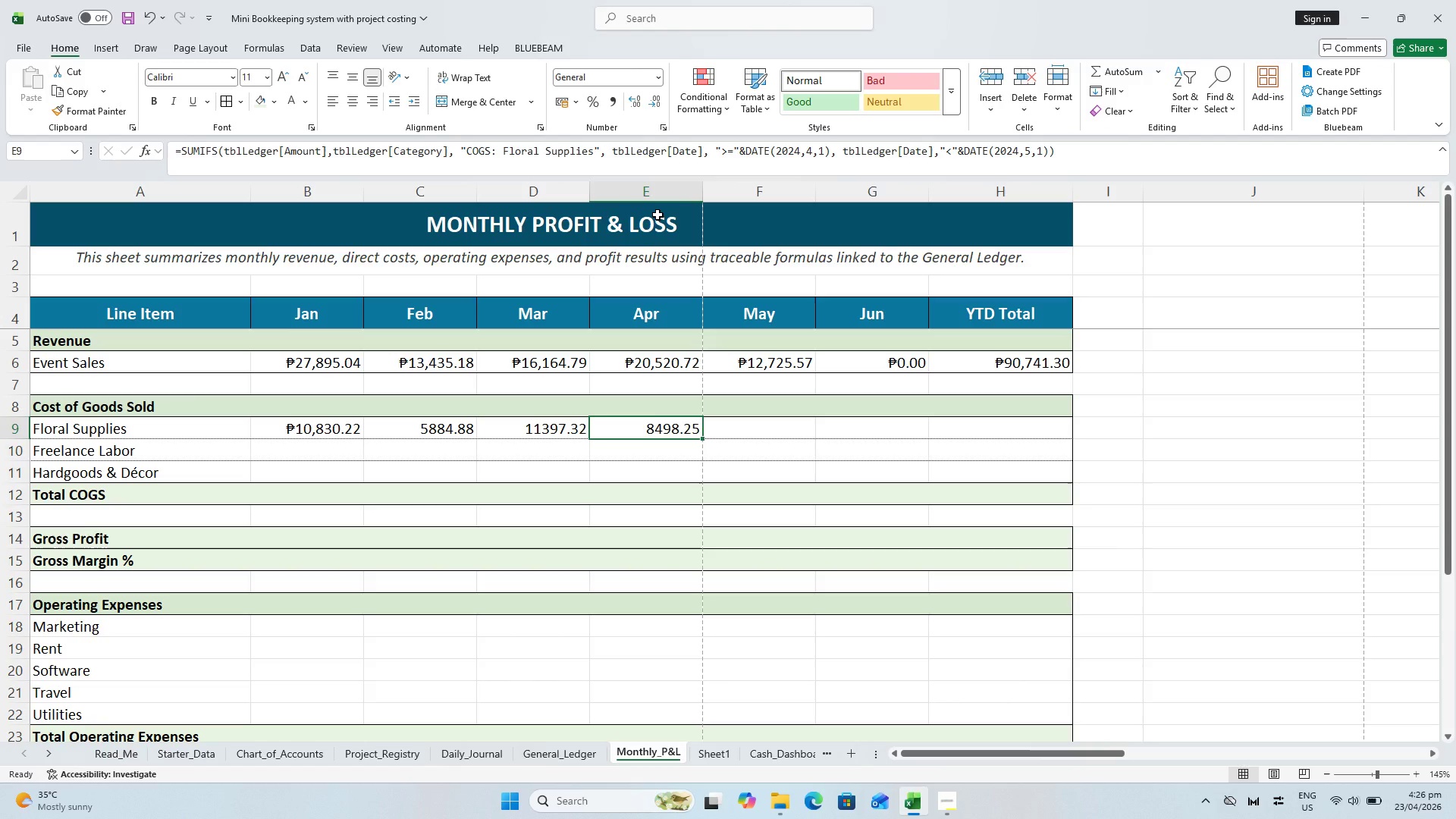 
wait(14.58)
 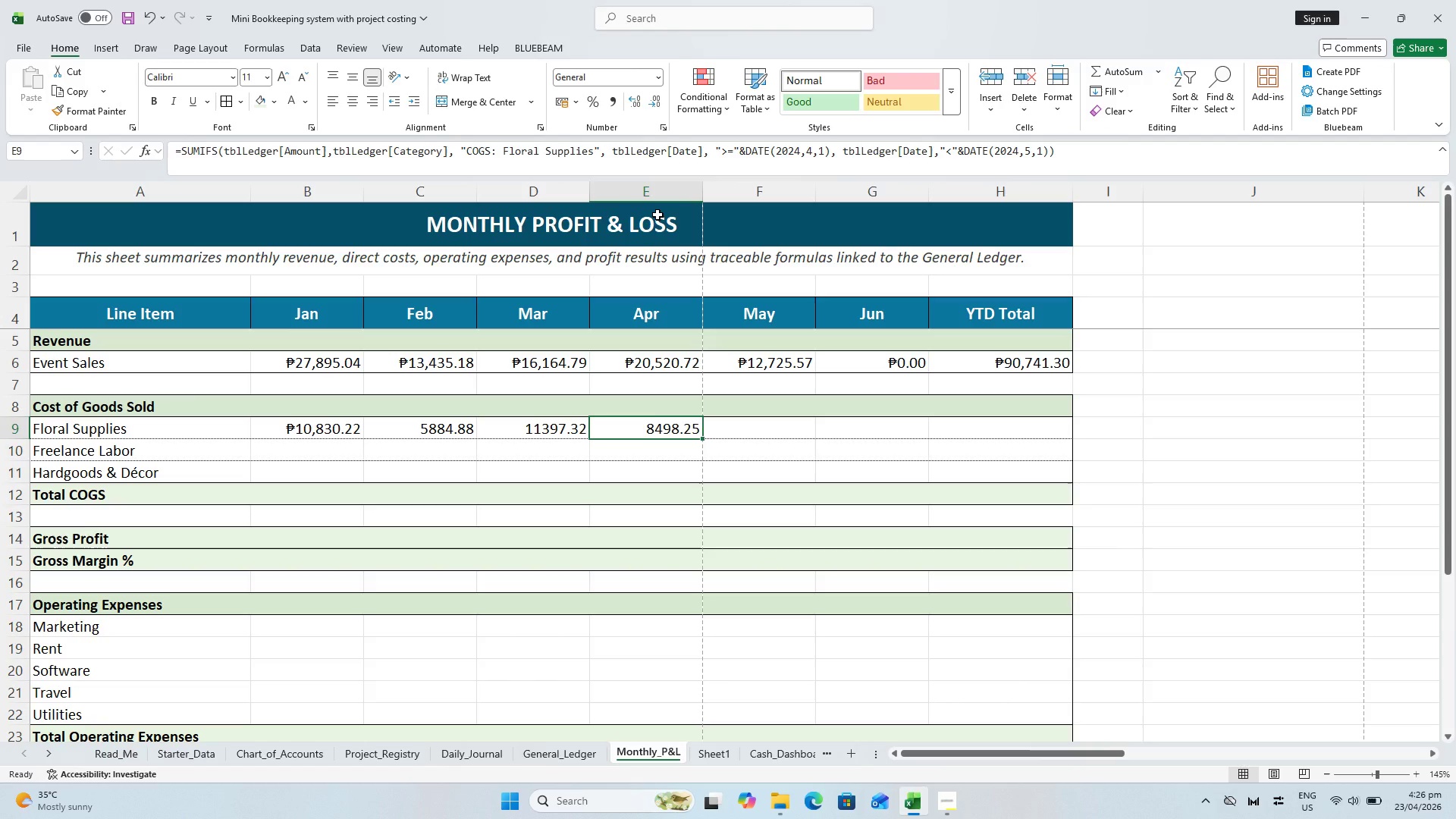 
left_click([750, 425])
 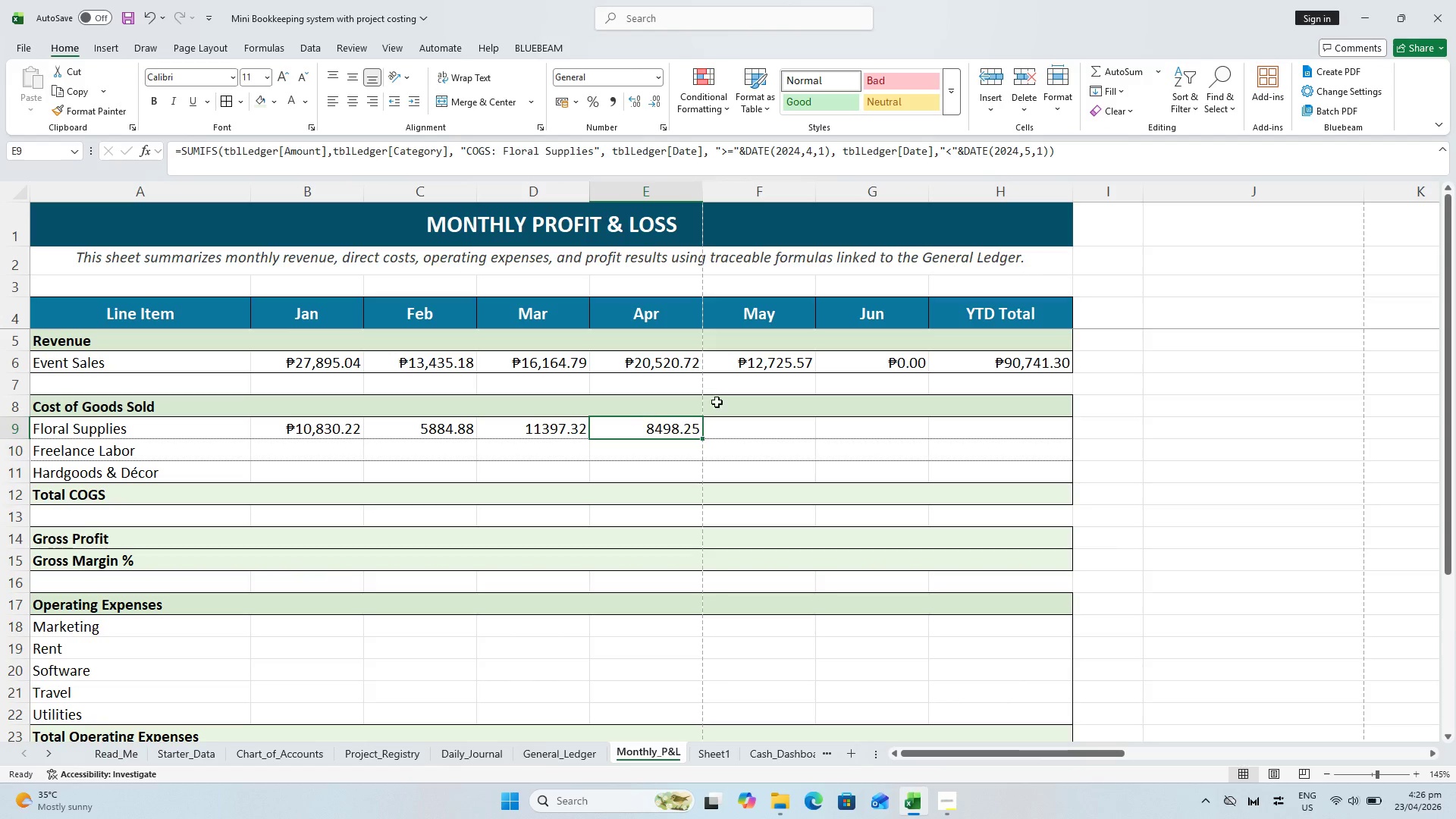 
key(Control+C)
 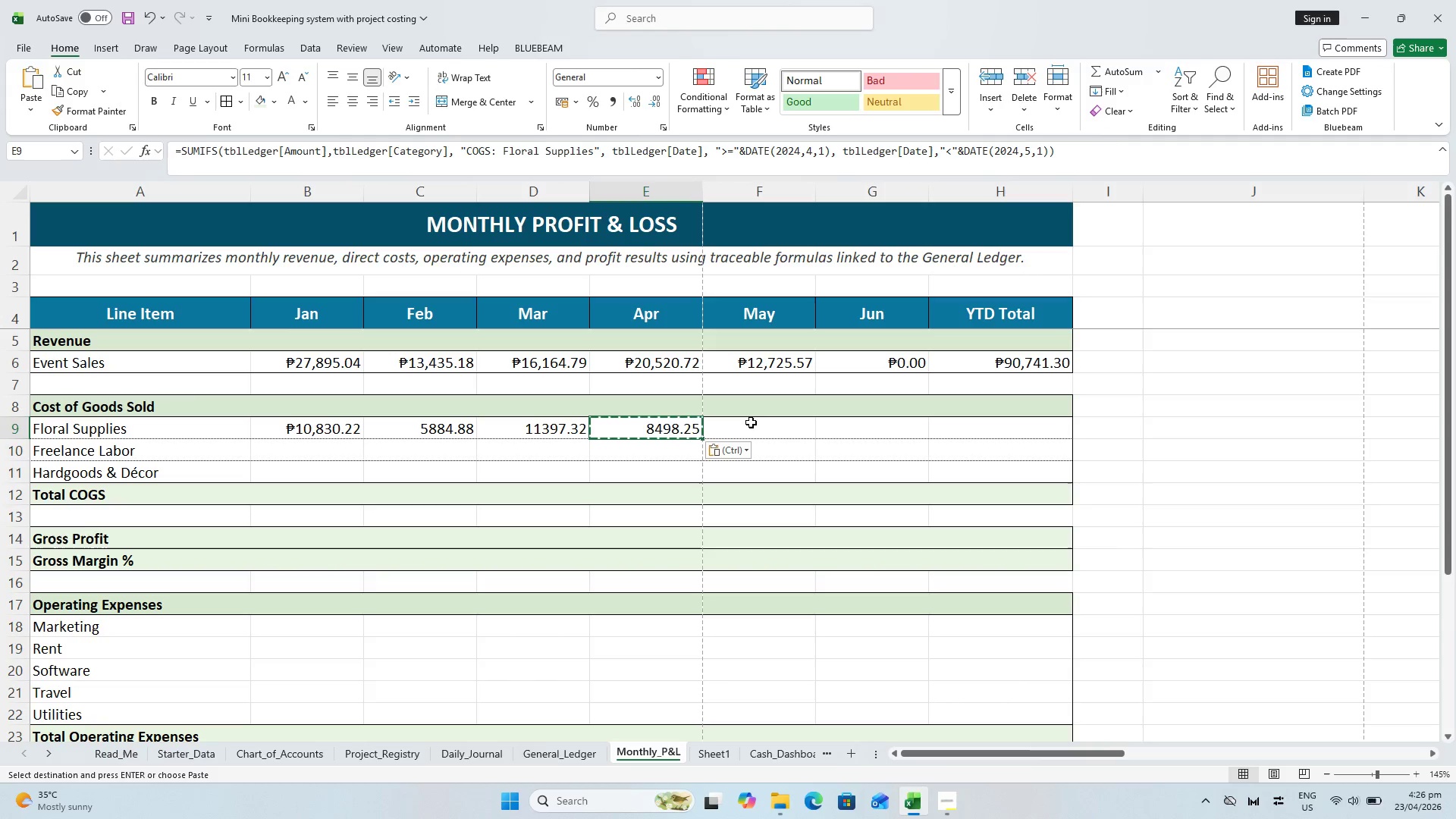 
key(Control+V)
 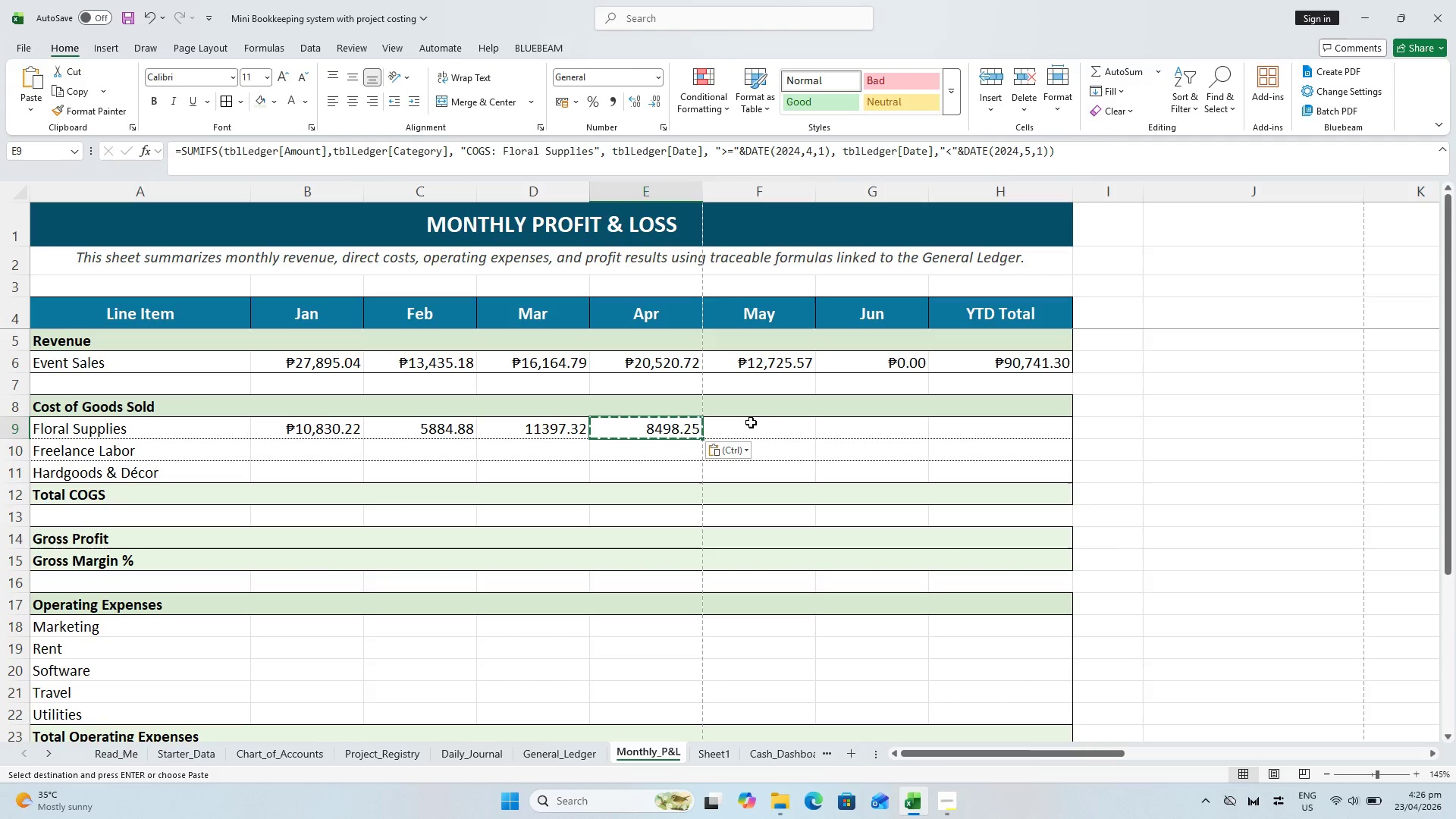 
left_click([749, 423])
 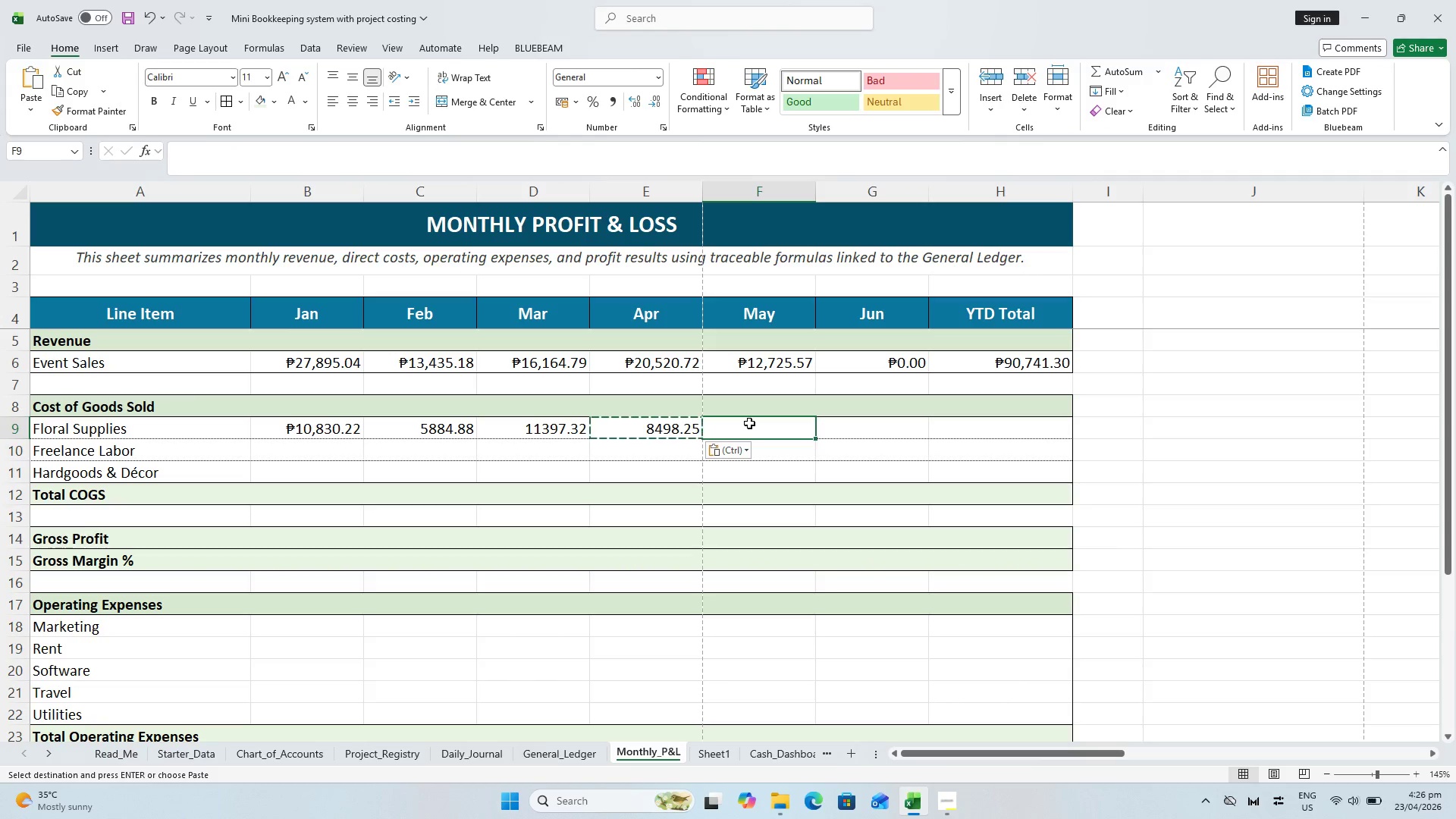 
key(Control+V)
 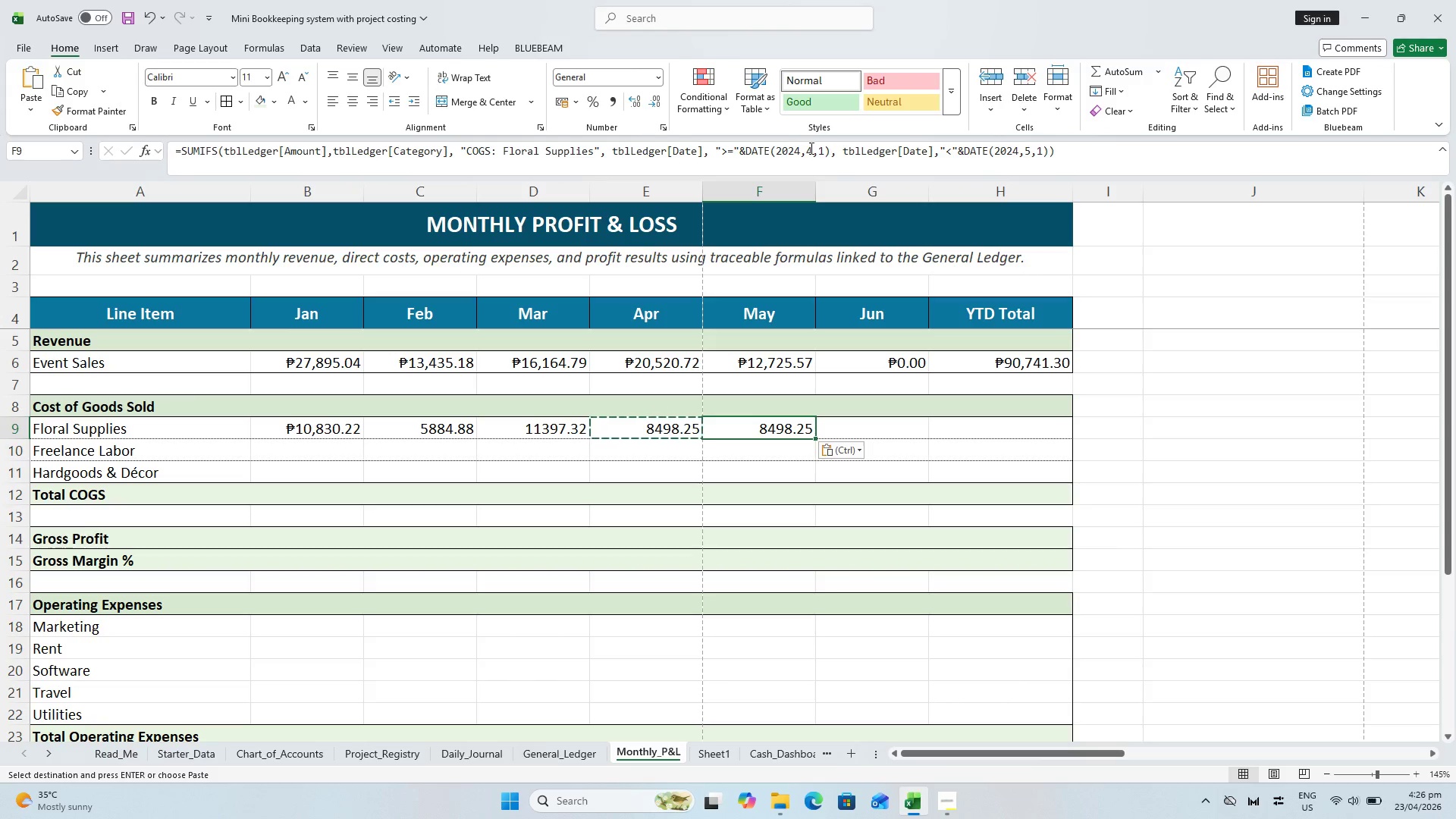 
left_click([812, 148])
 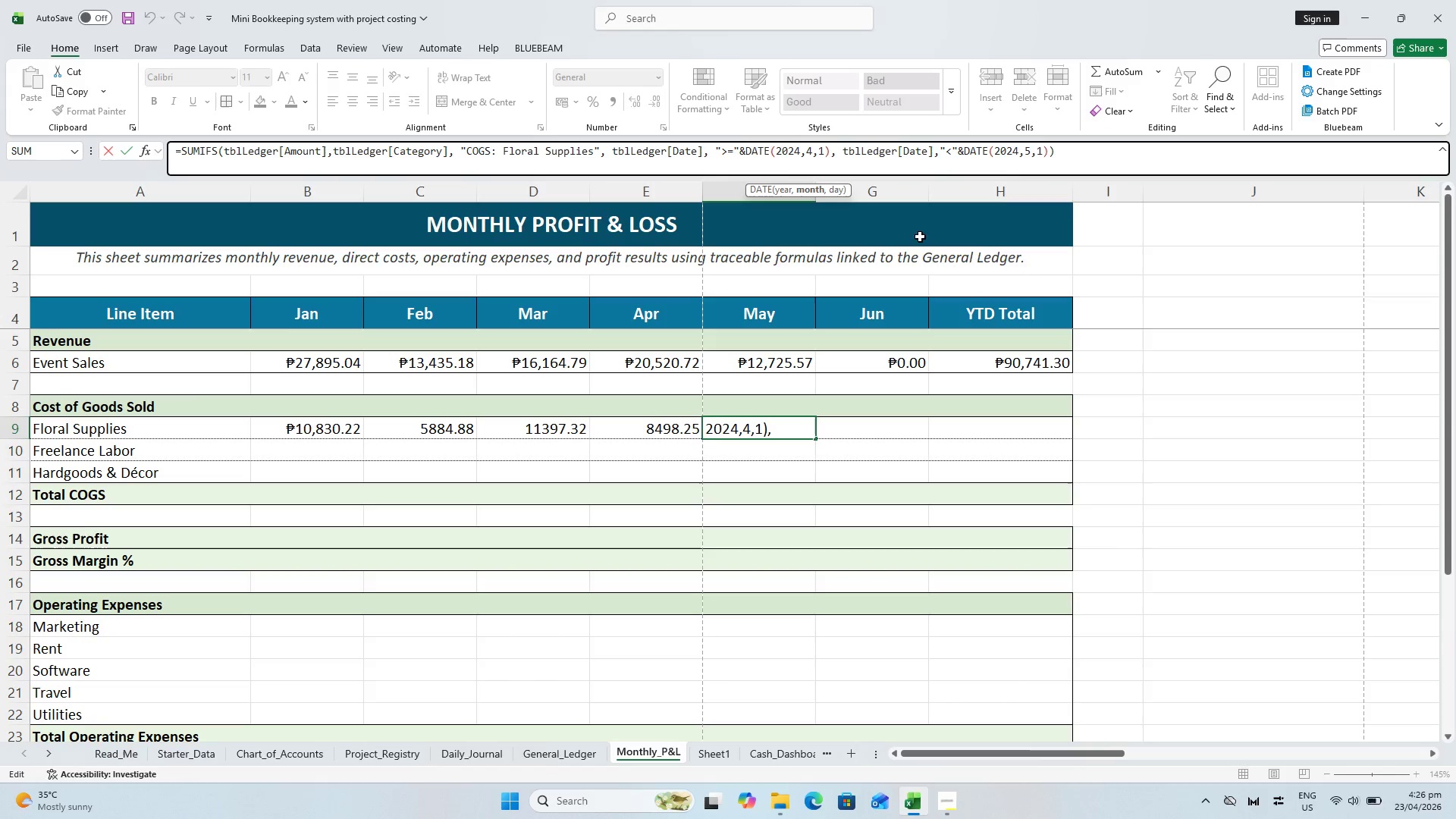 
key(Backspace)
 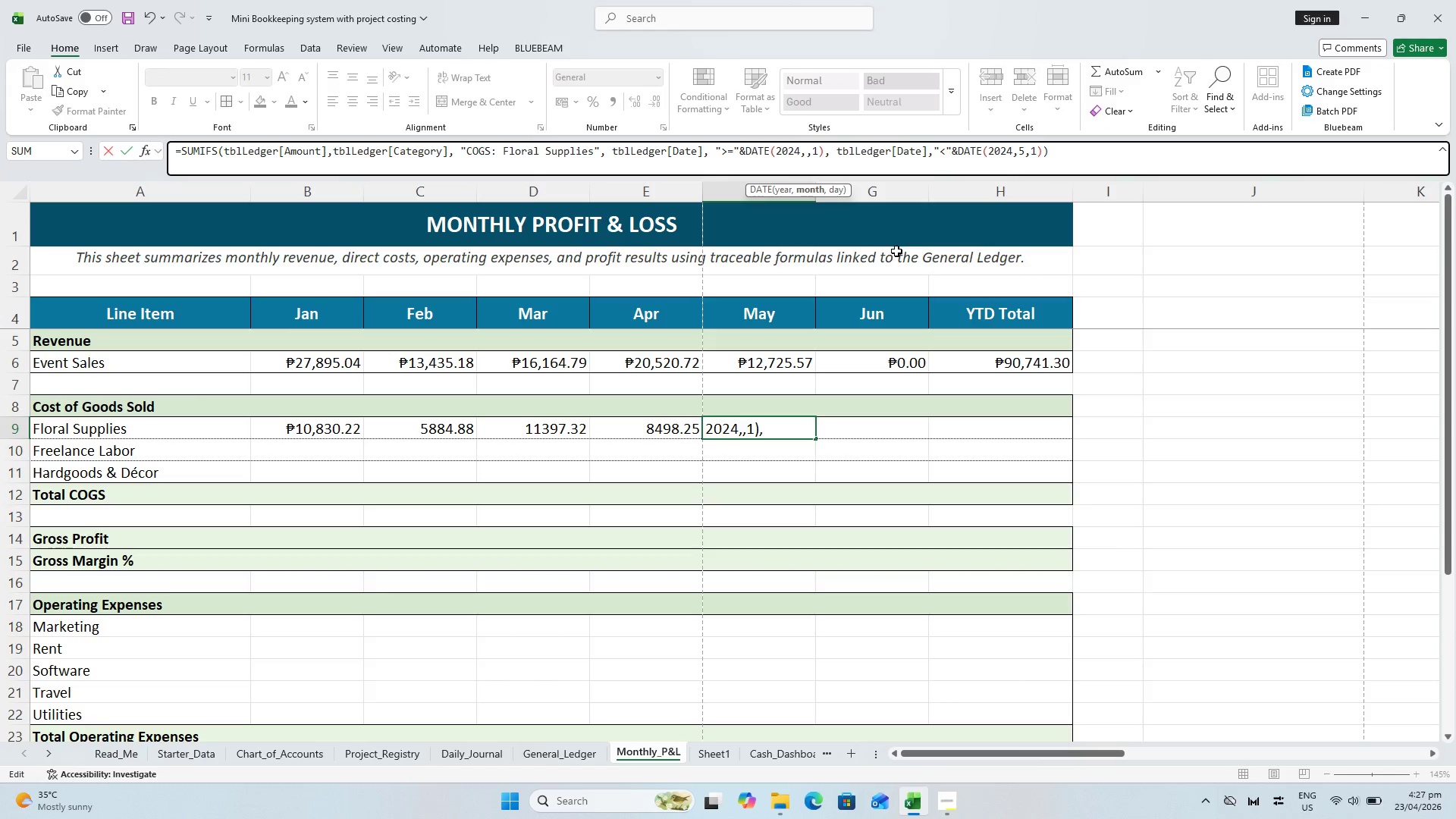 
key(5)
 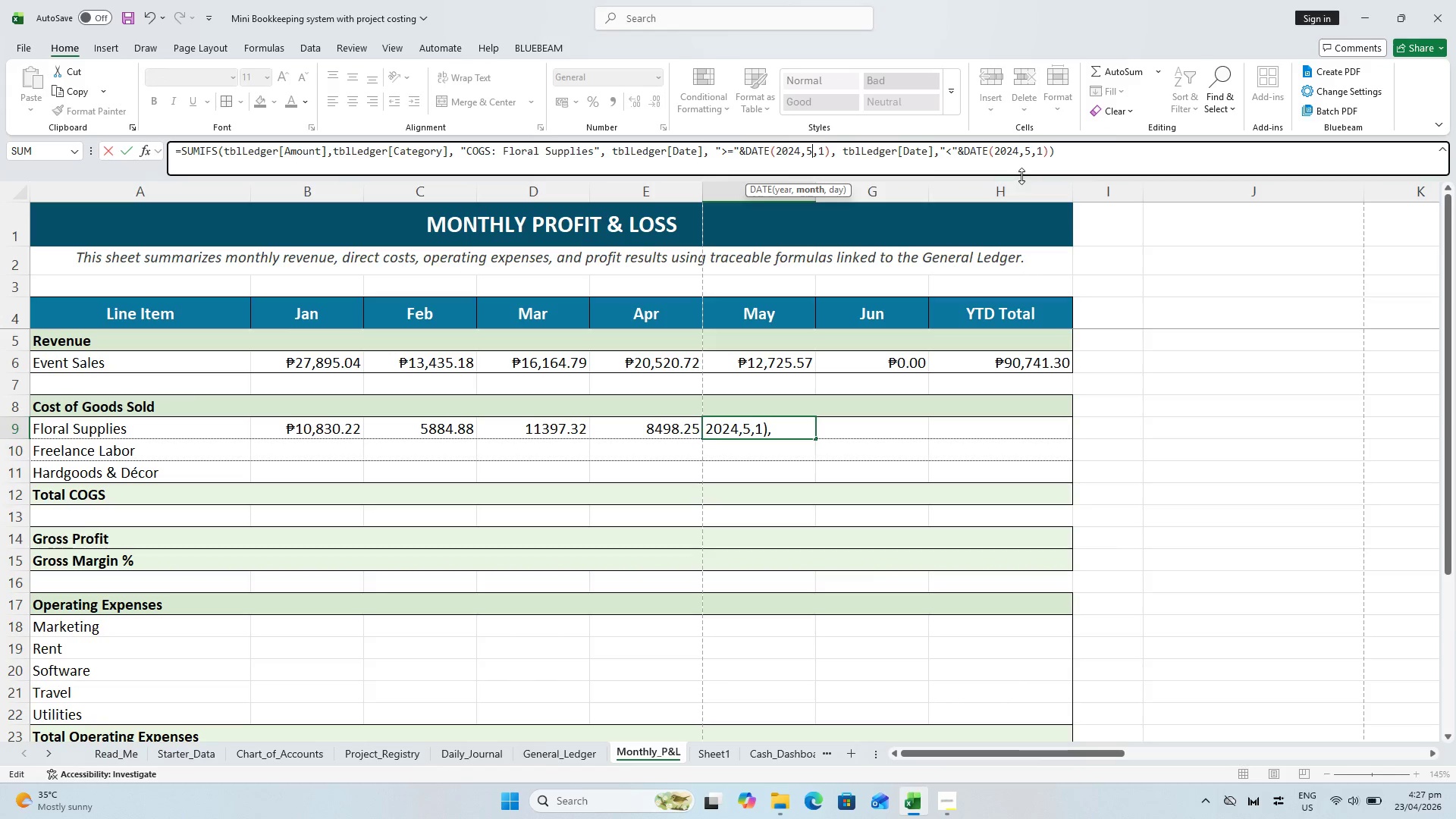 
left_click([1028, 152])
 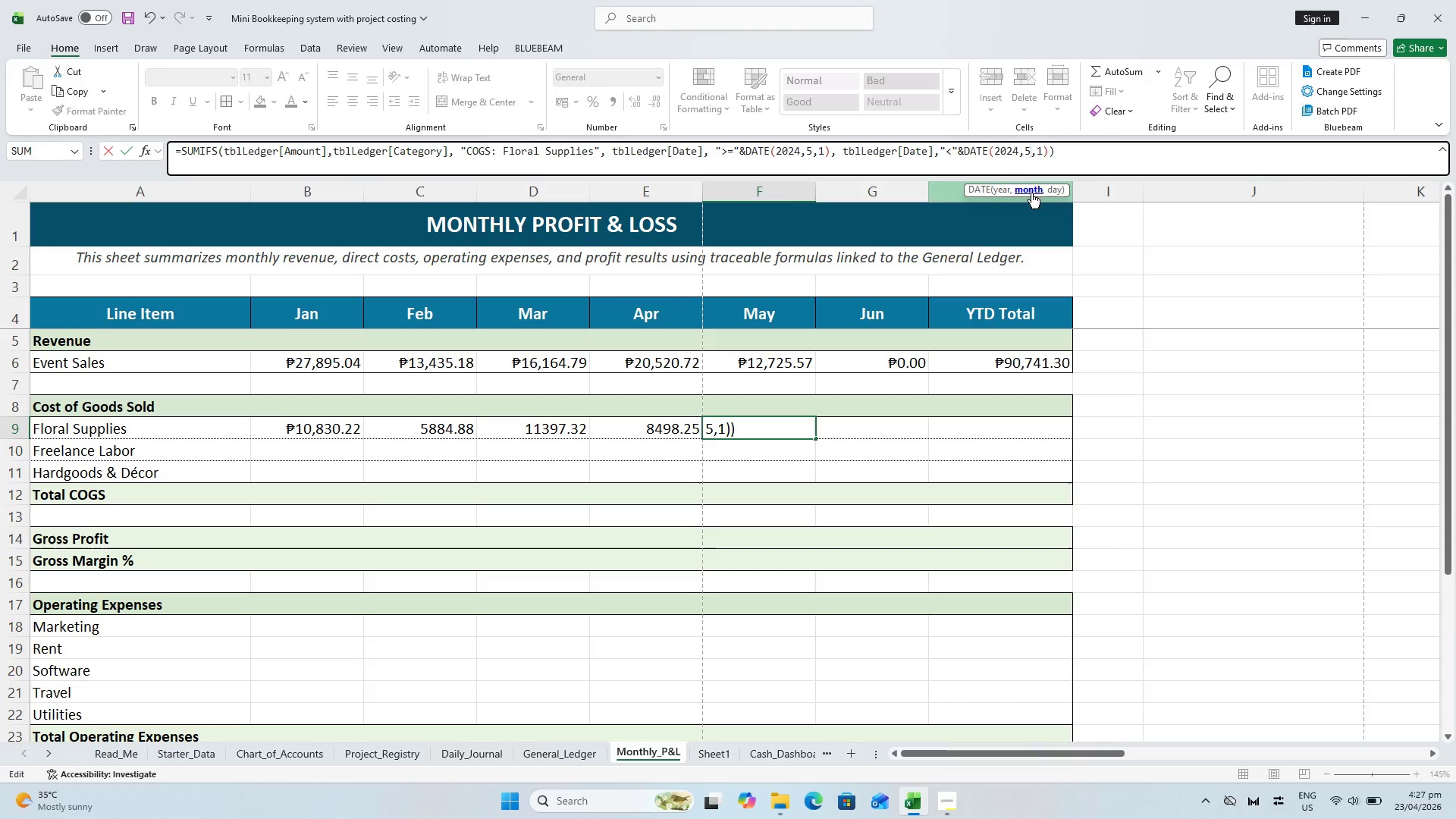 
key(Backspace)
 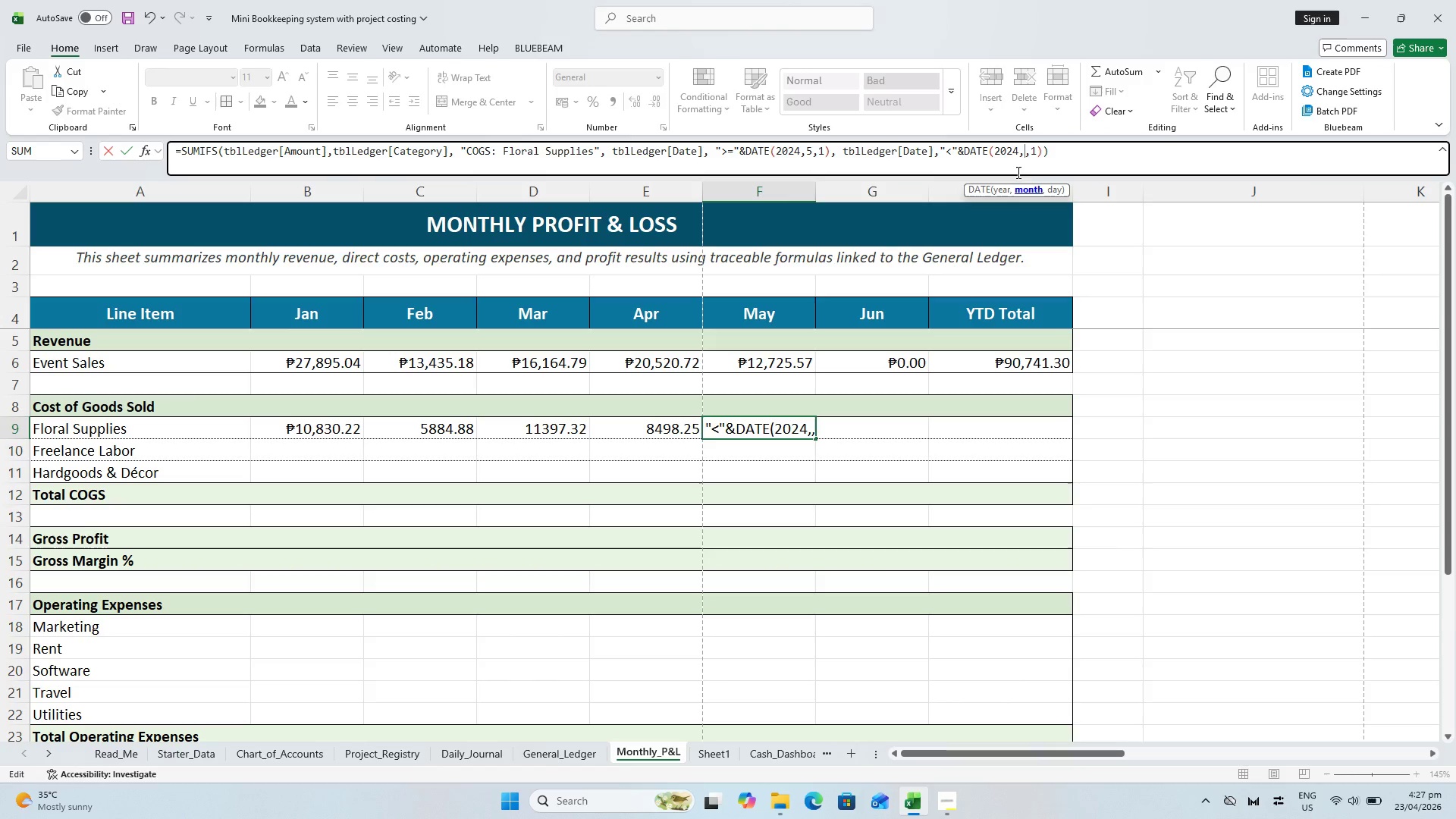 
key(6)
 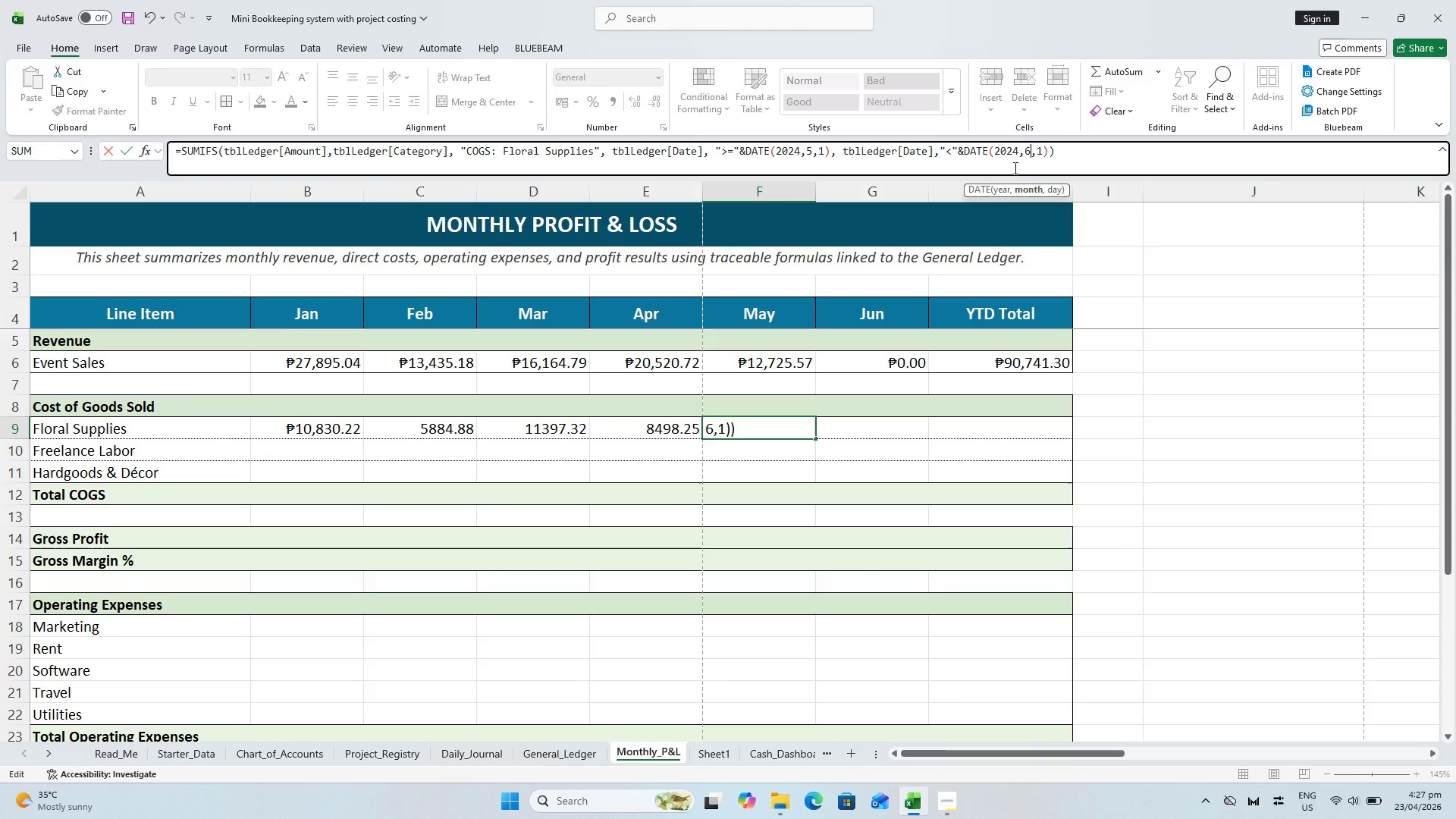 
key(Enter)
 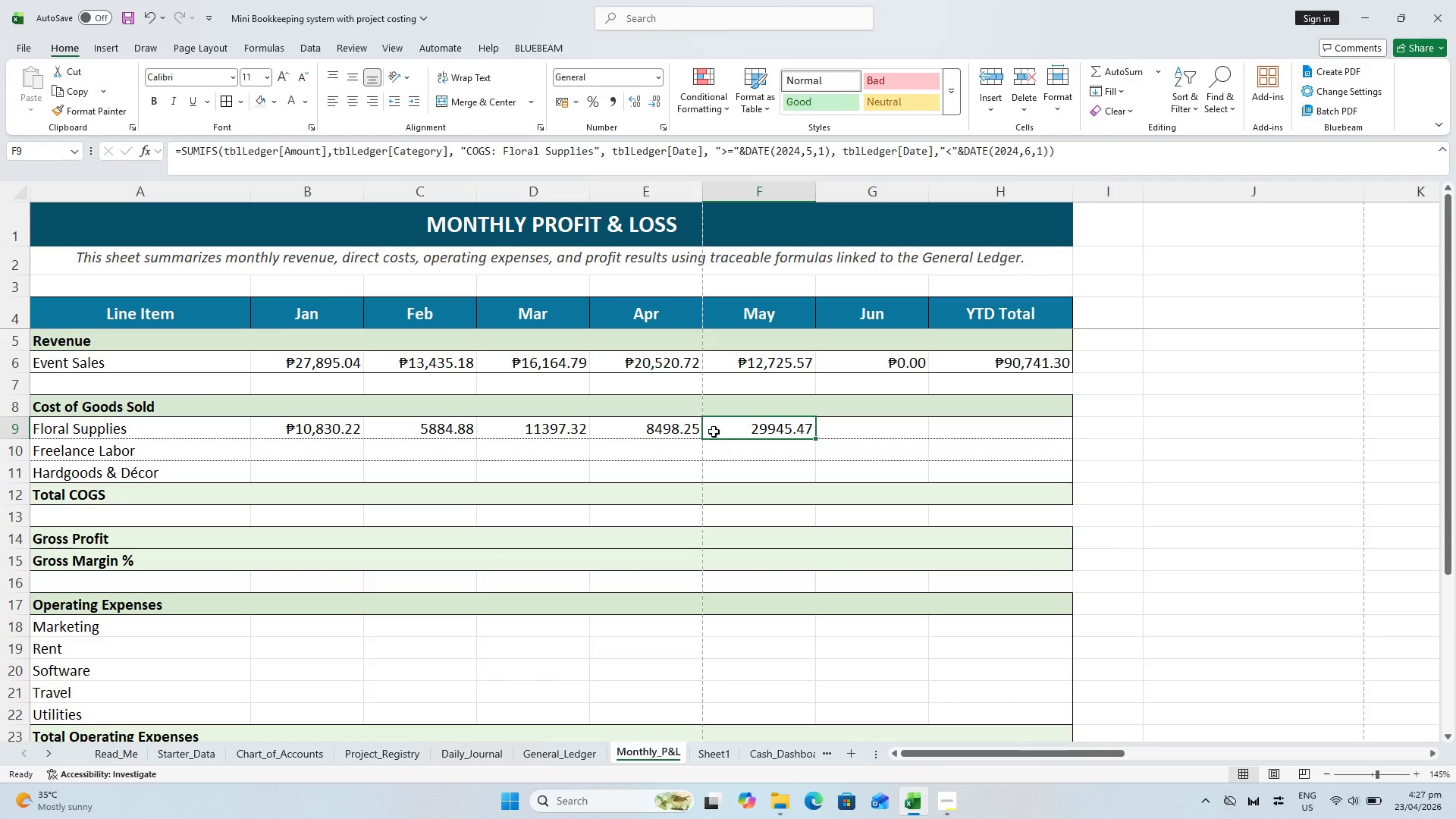 
double_click([670, 431])
 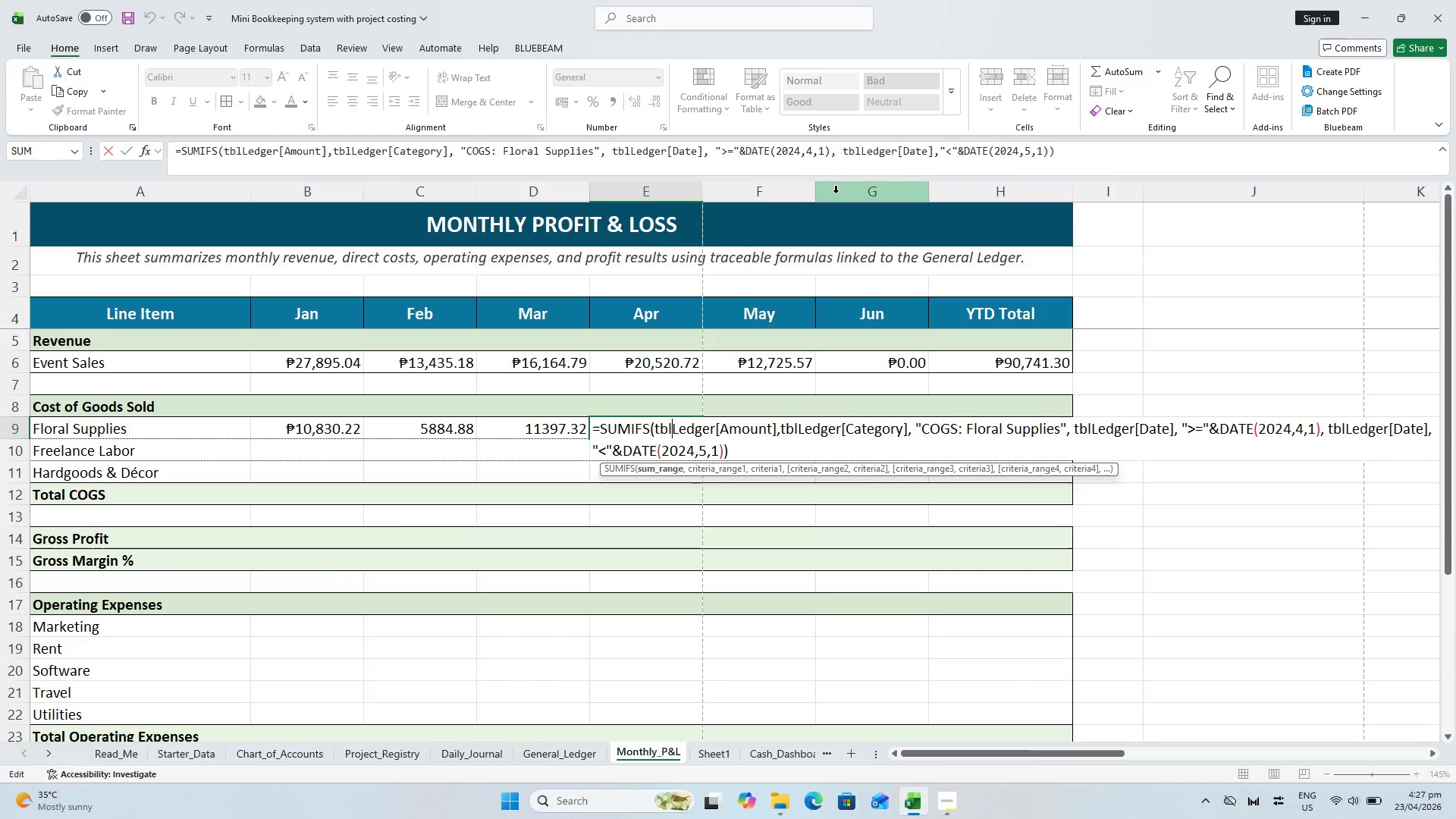 
key(Escape)
 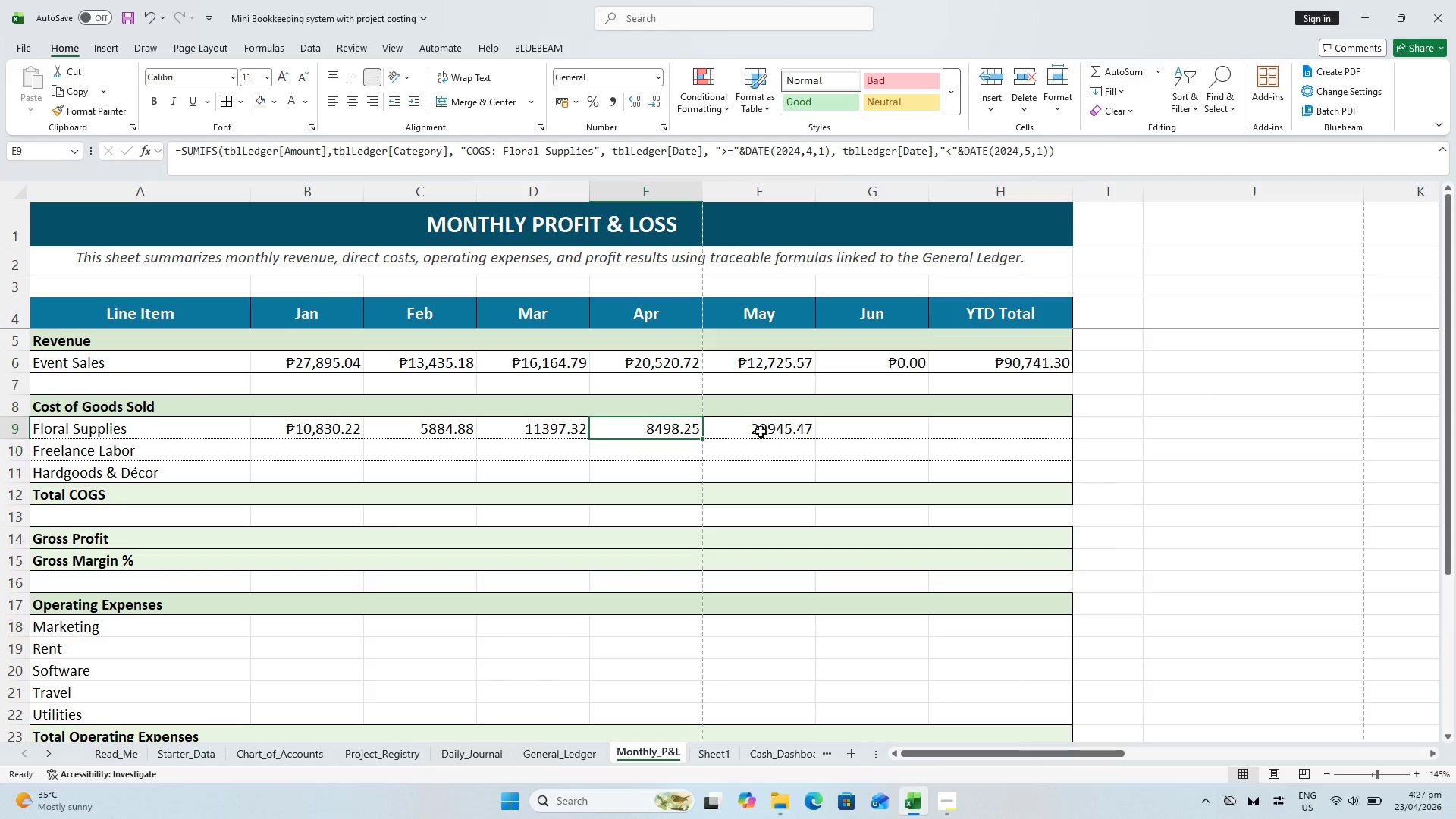 
left_click([760, 430])
 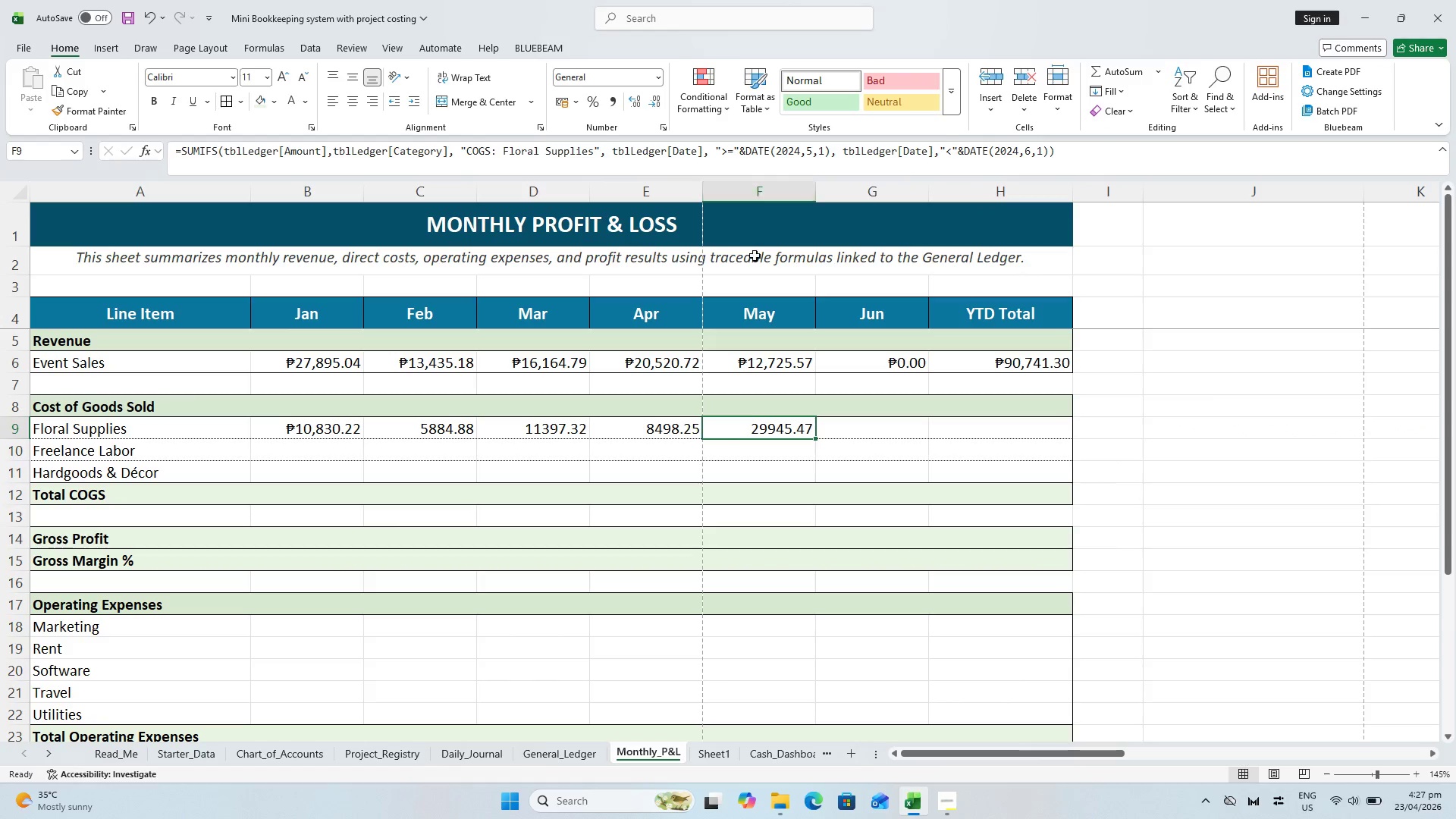 
key(Escape)
 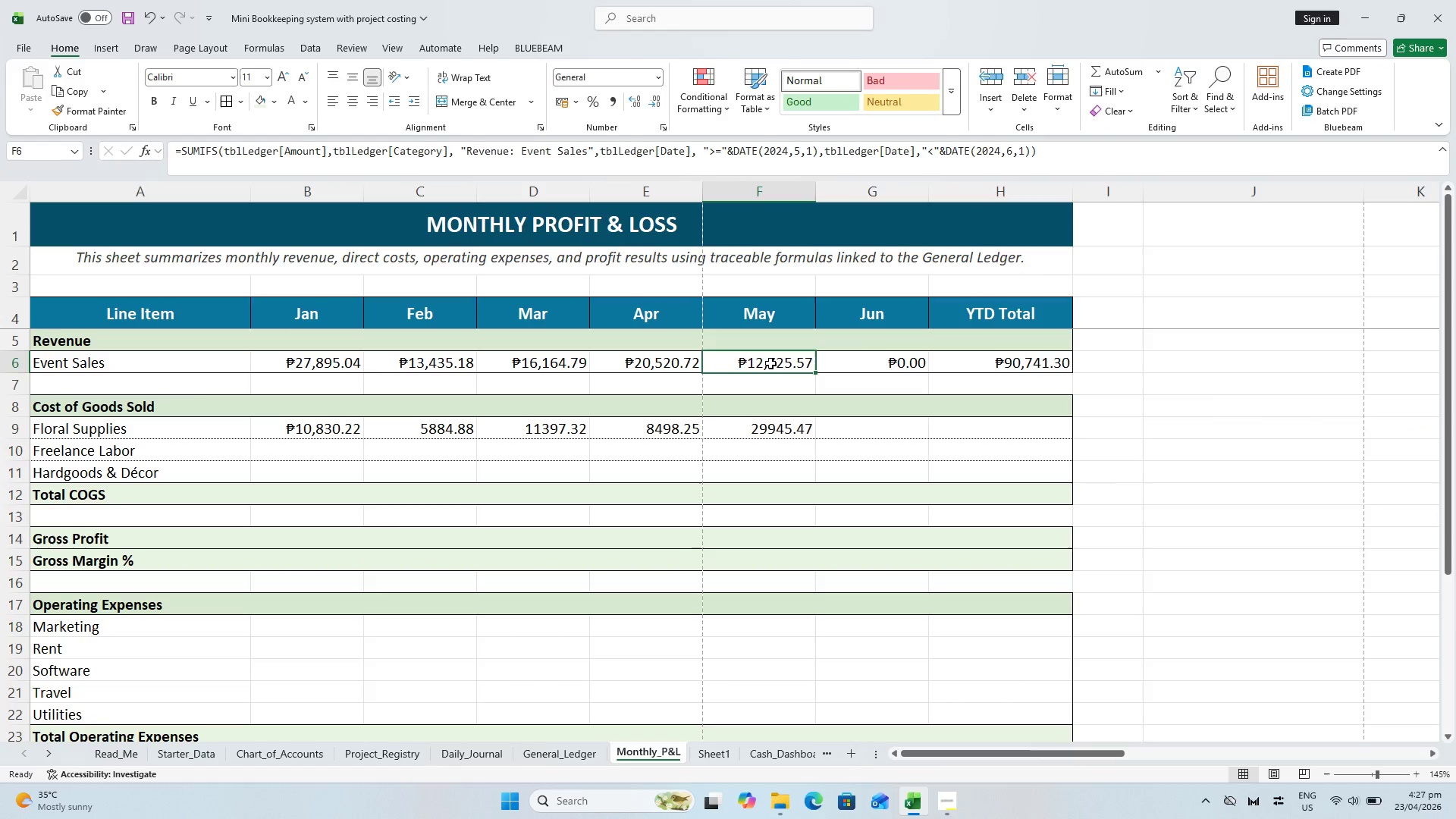 
left_click([770, 363])
 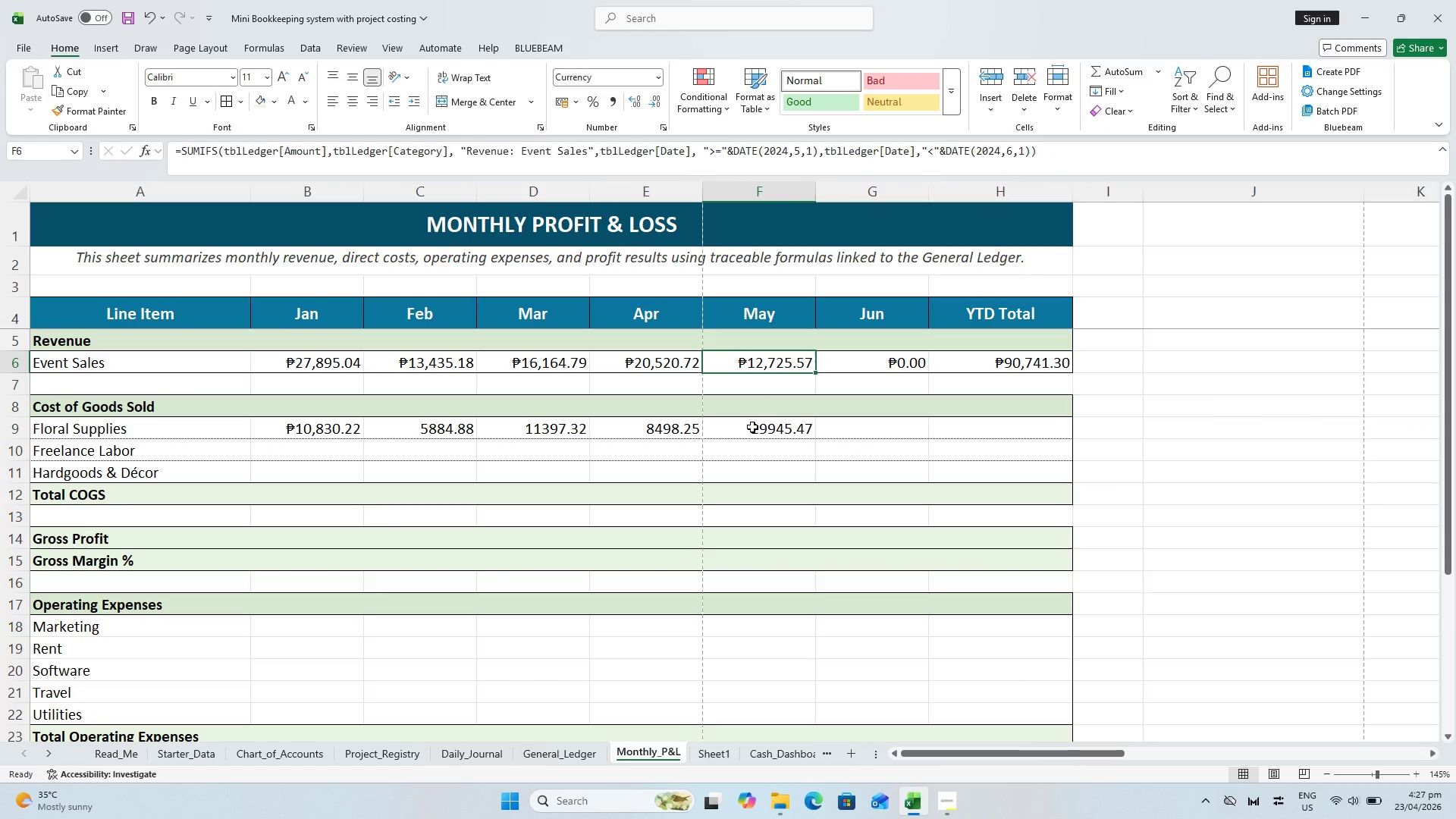 
left_click([749, 445])
 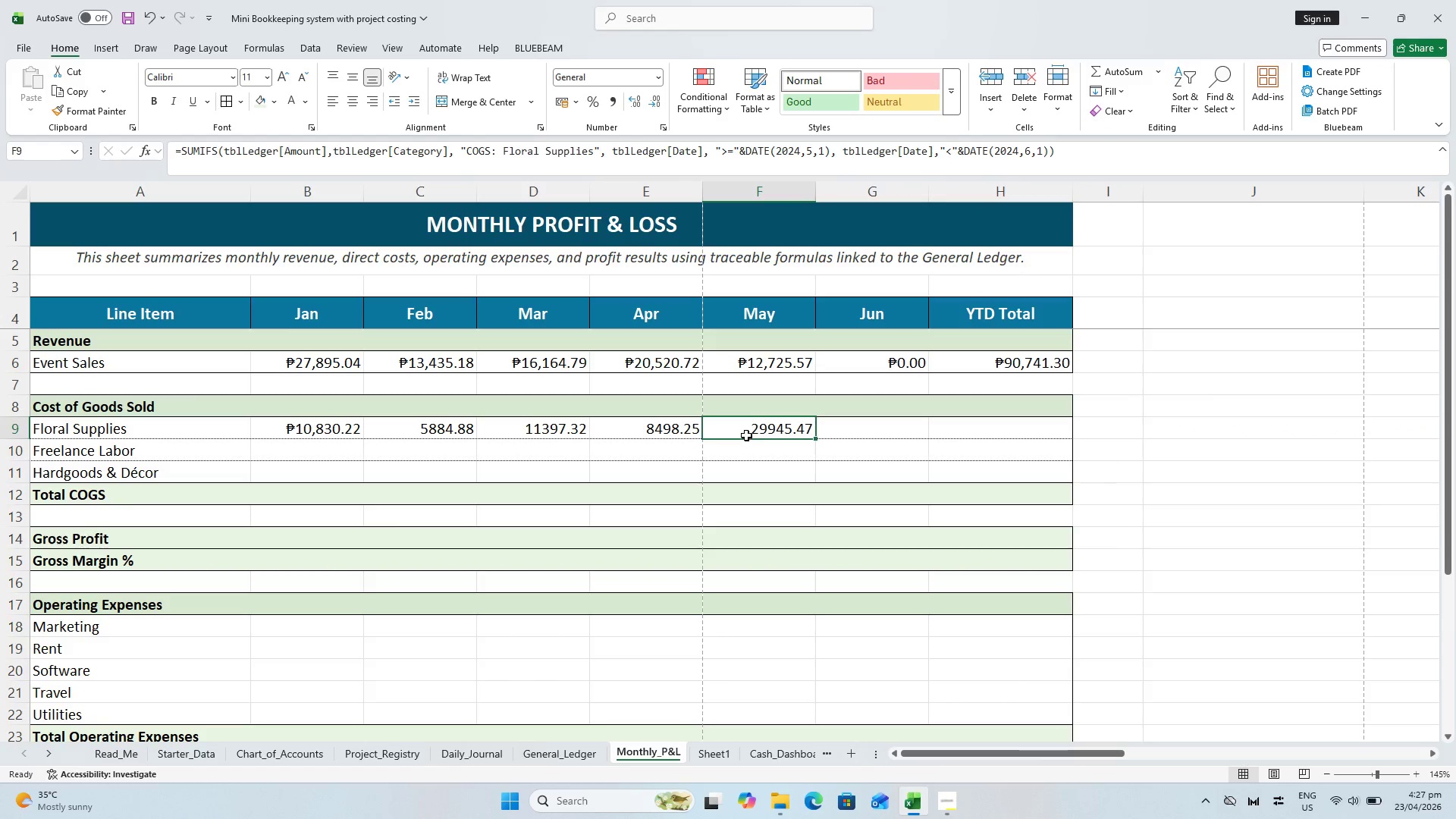 
key(Escape)
 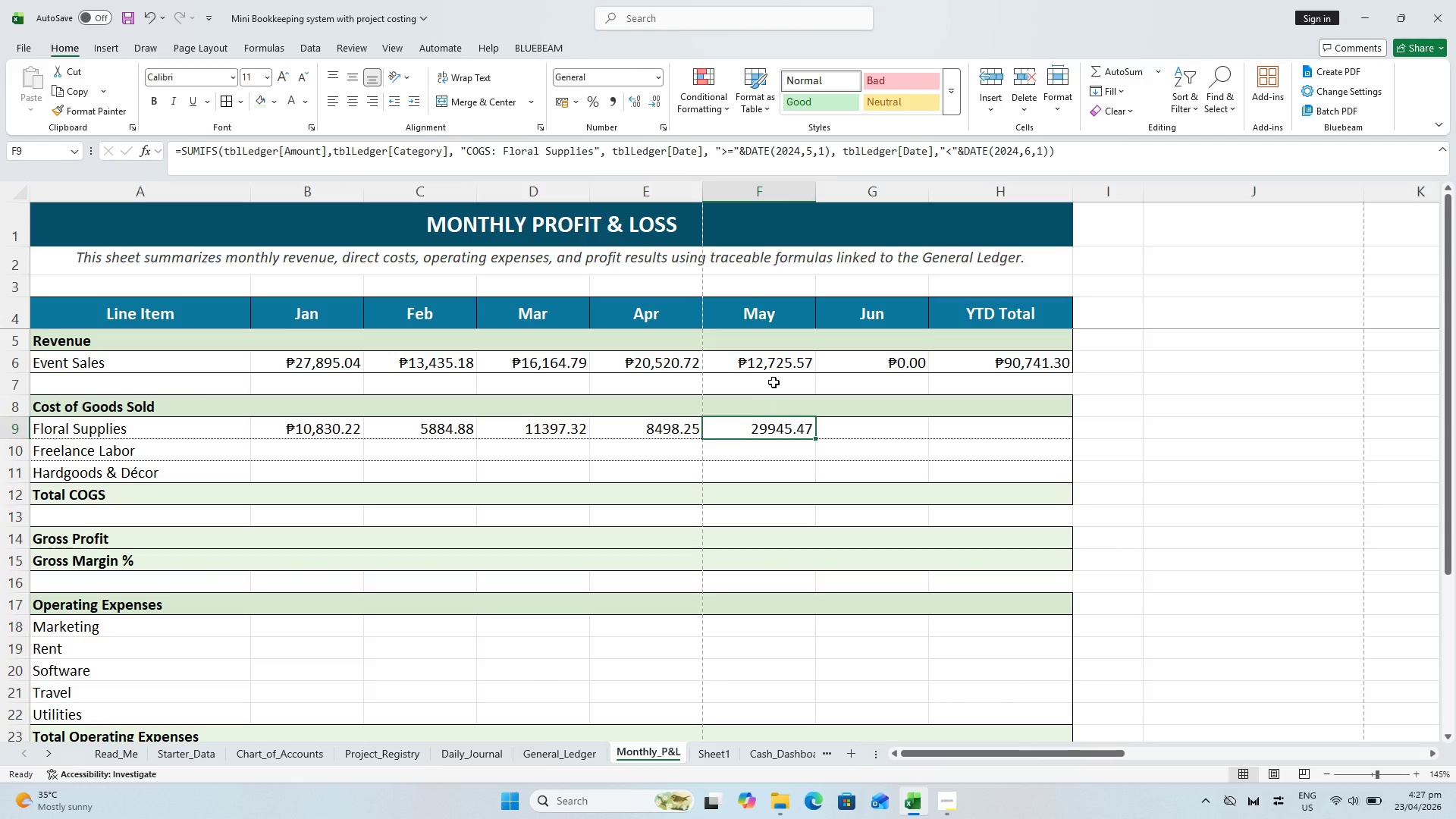 
wait(9.86)
 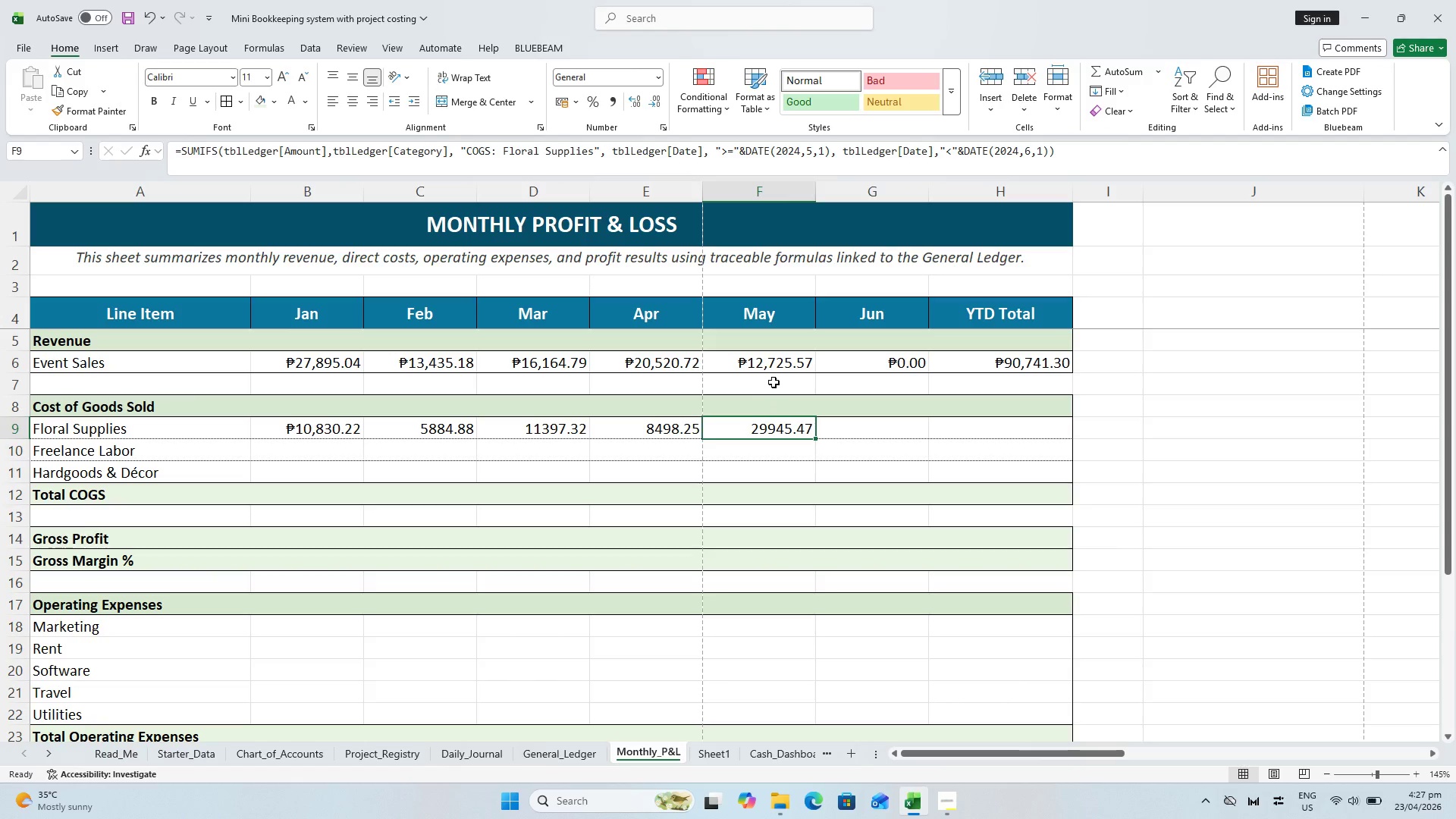 
key(Escape)
 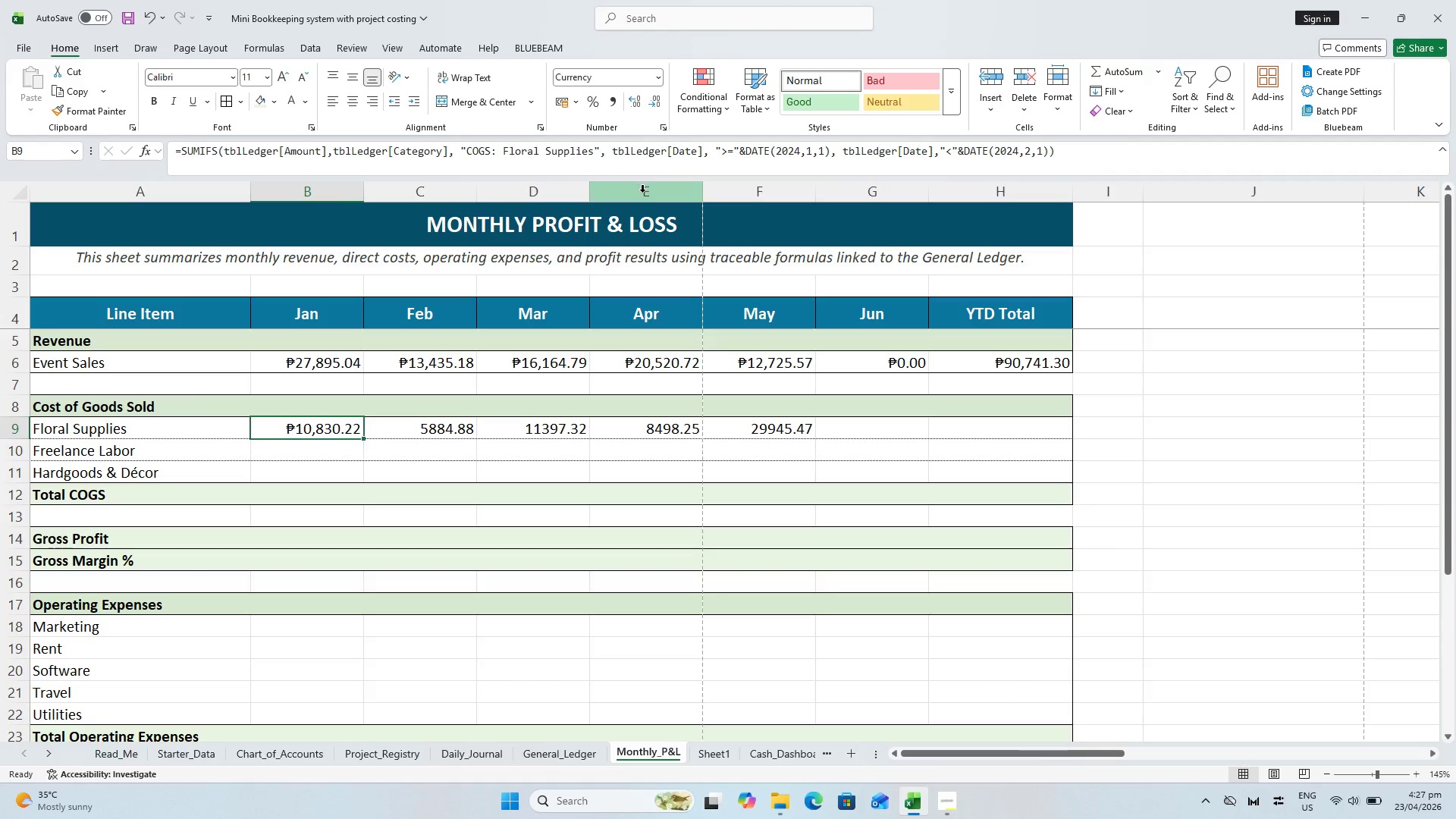 
scroll: coordinate [479, 343], scroll_direction: up, amount: 1.0
 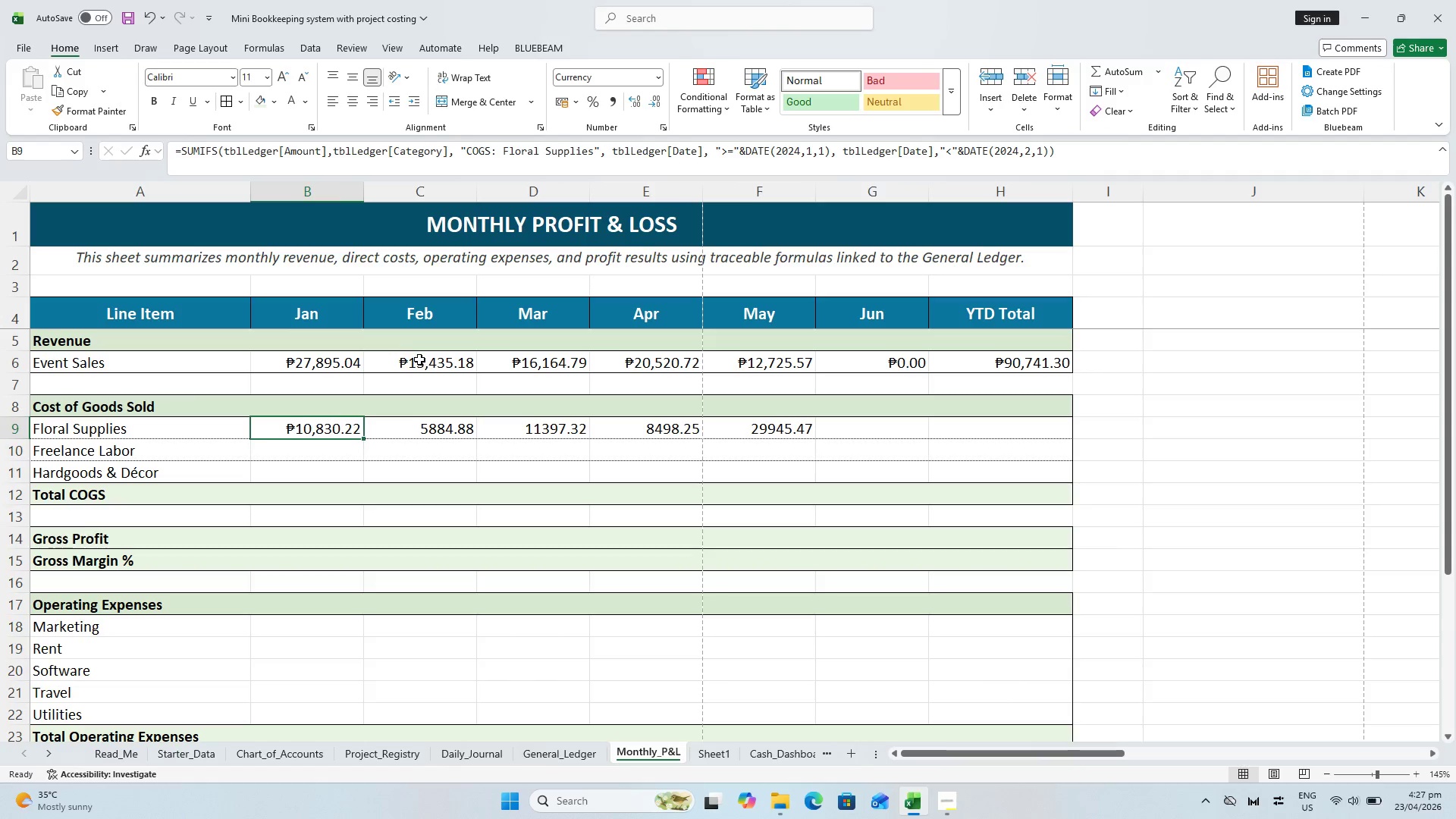 
key(Meta+Shift+S)
 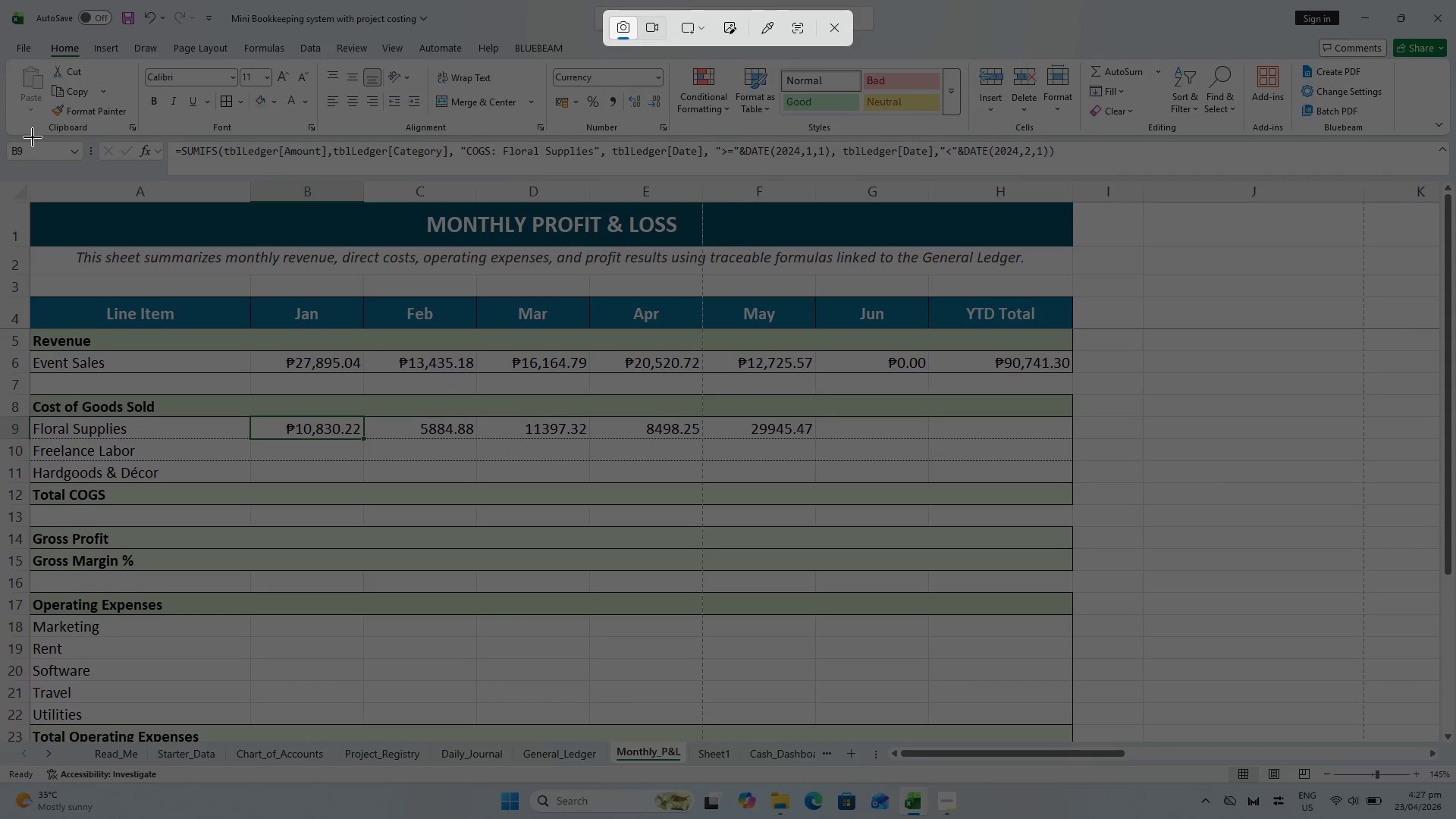 
left_click_drag(start_coordinate=[31, 137], to_coordinate=[419, 343])
 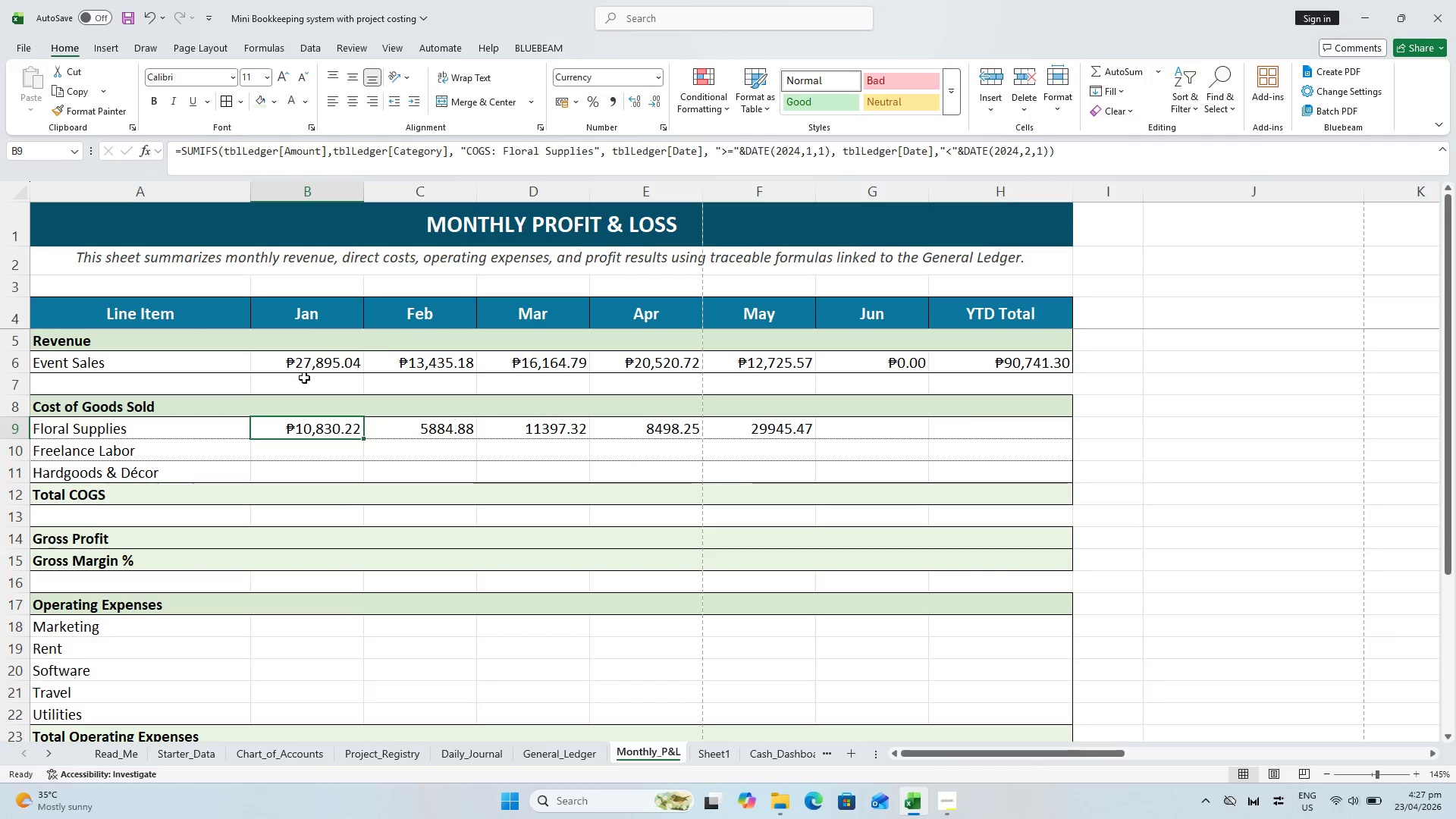 
key(Escape)
 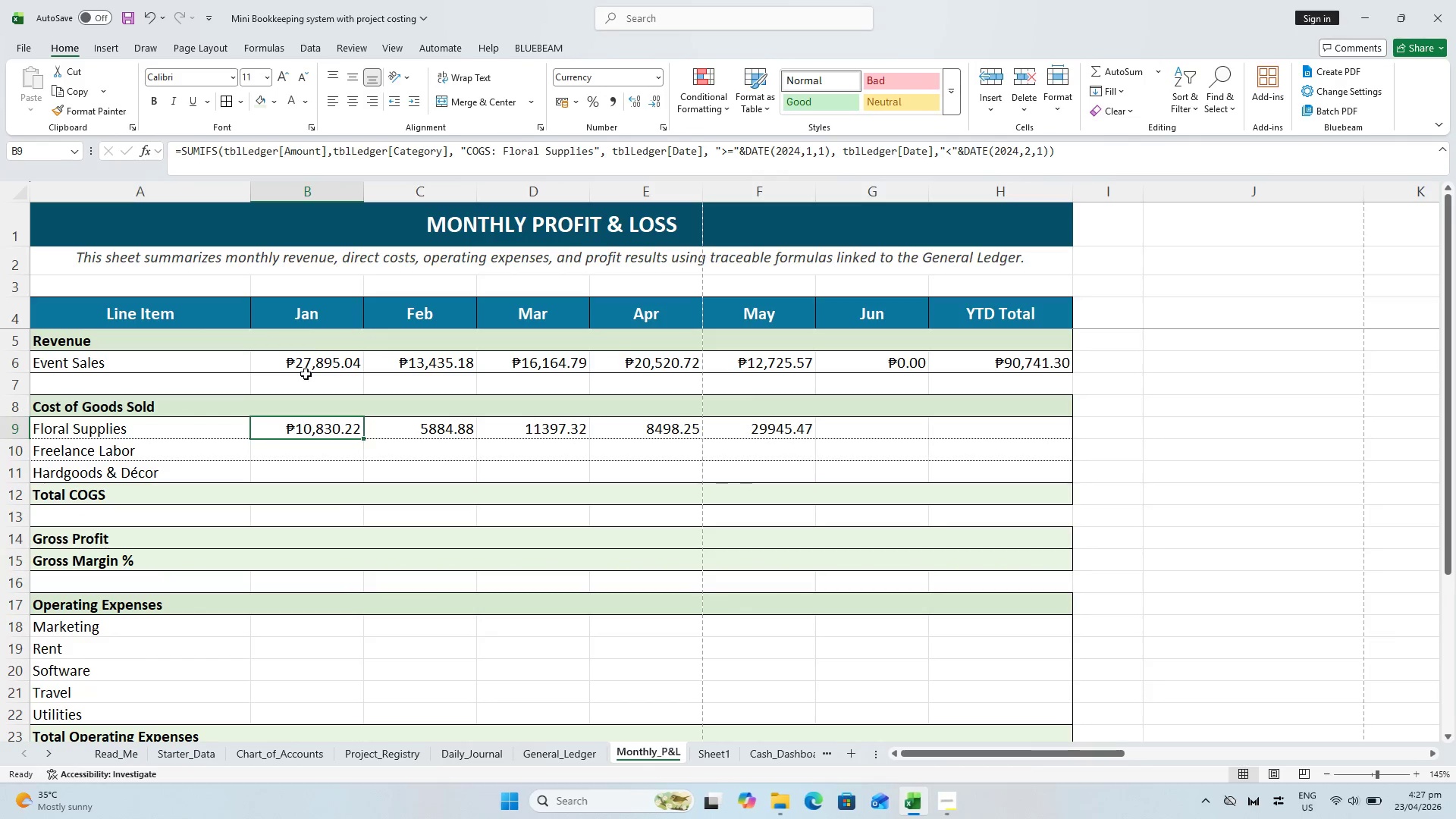 
scroll: coordinate [304, 380], scroll_direction: down, amount: 1.0
 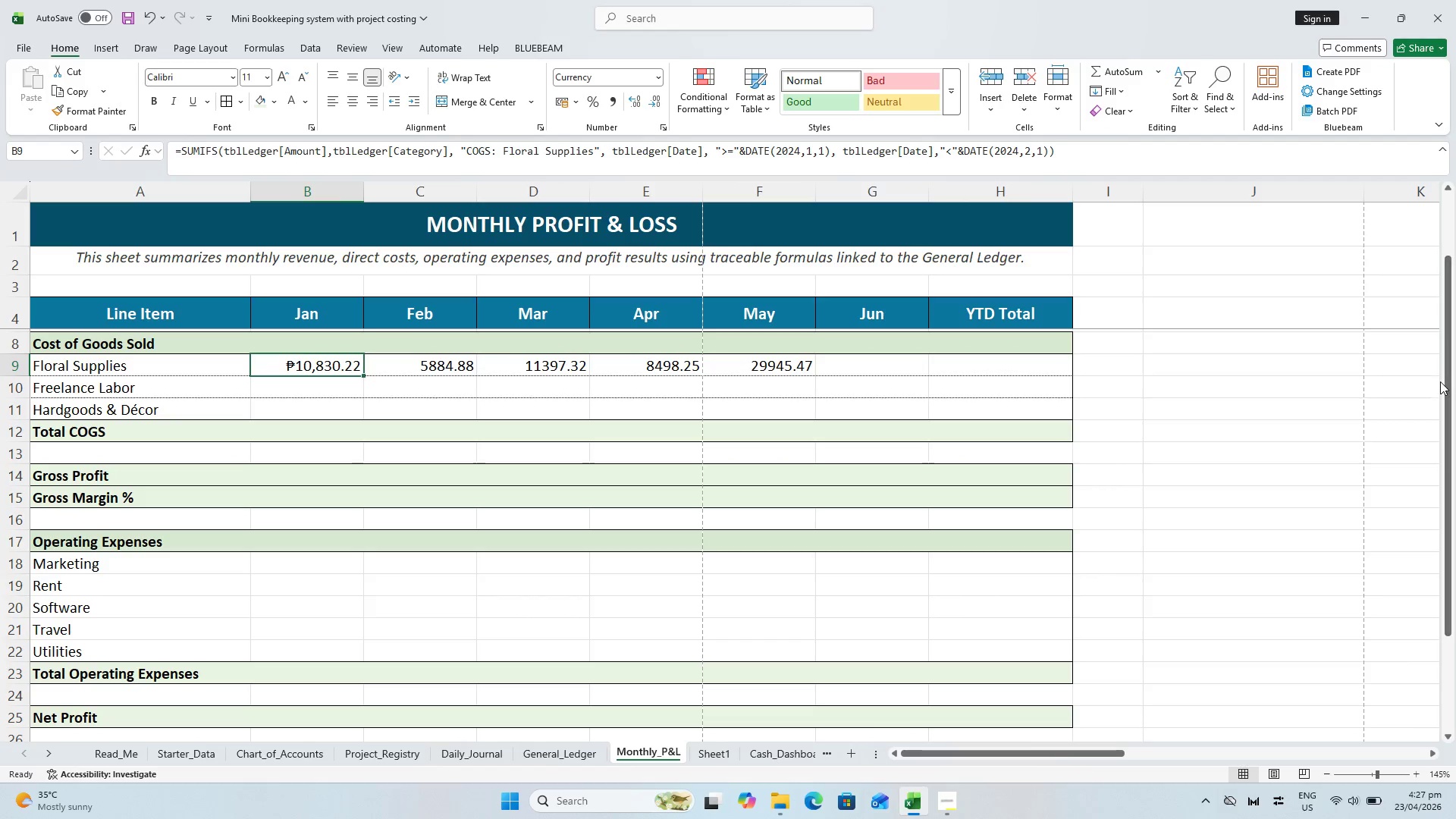 
wait(5.47)
 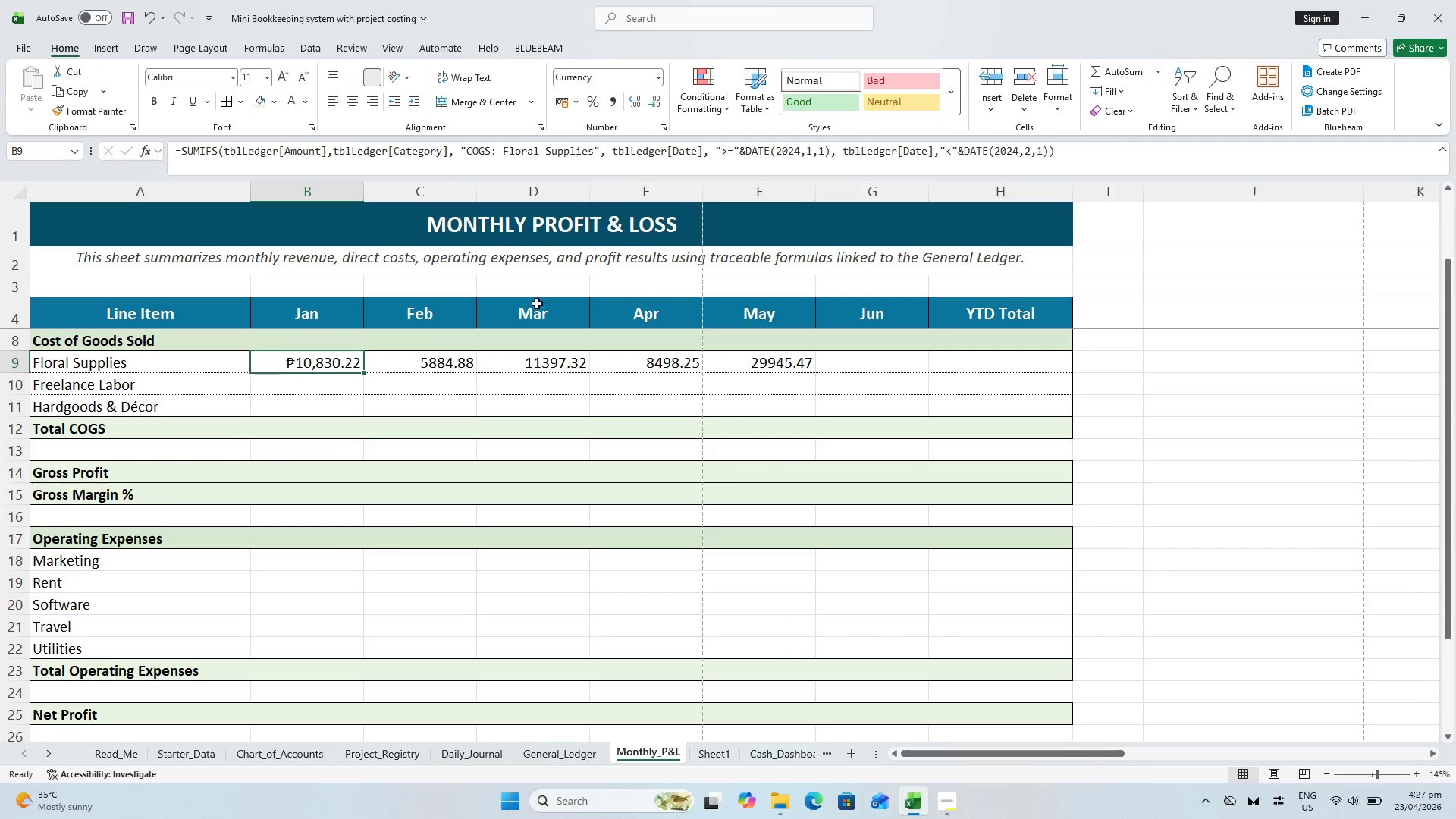 
mouse_move([1427, 400])
 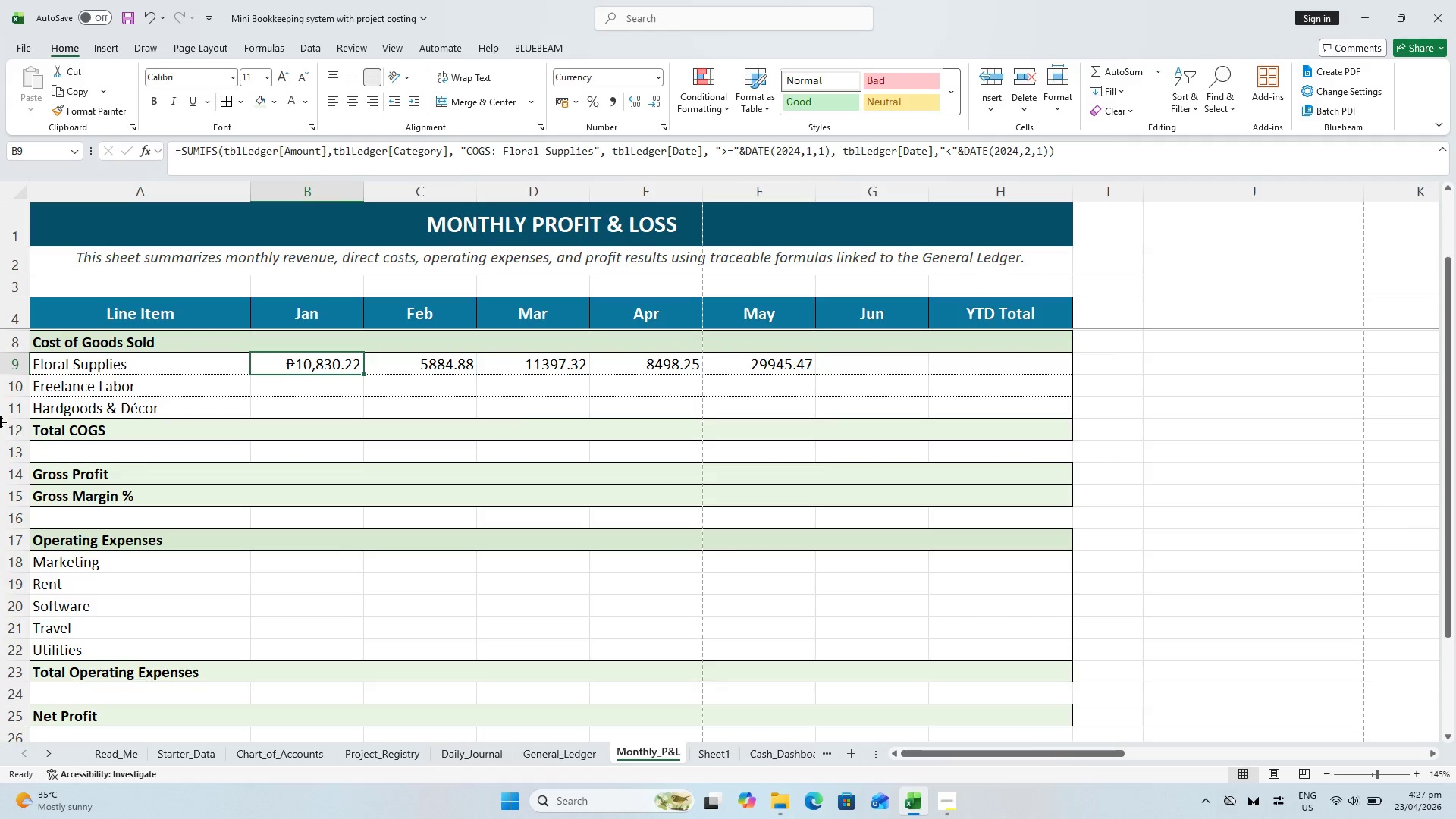 
key(Meta+Shift+ShiftLeft)
 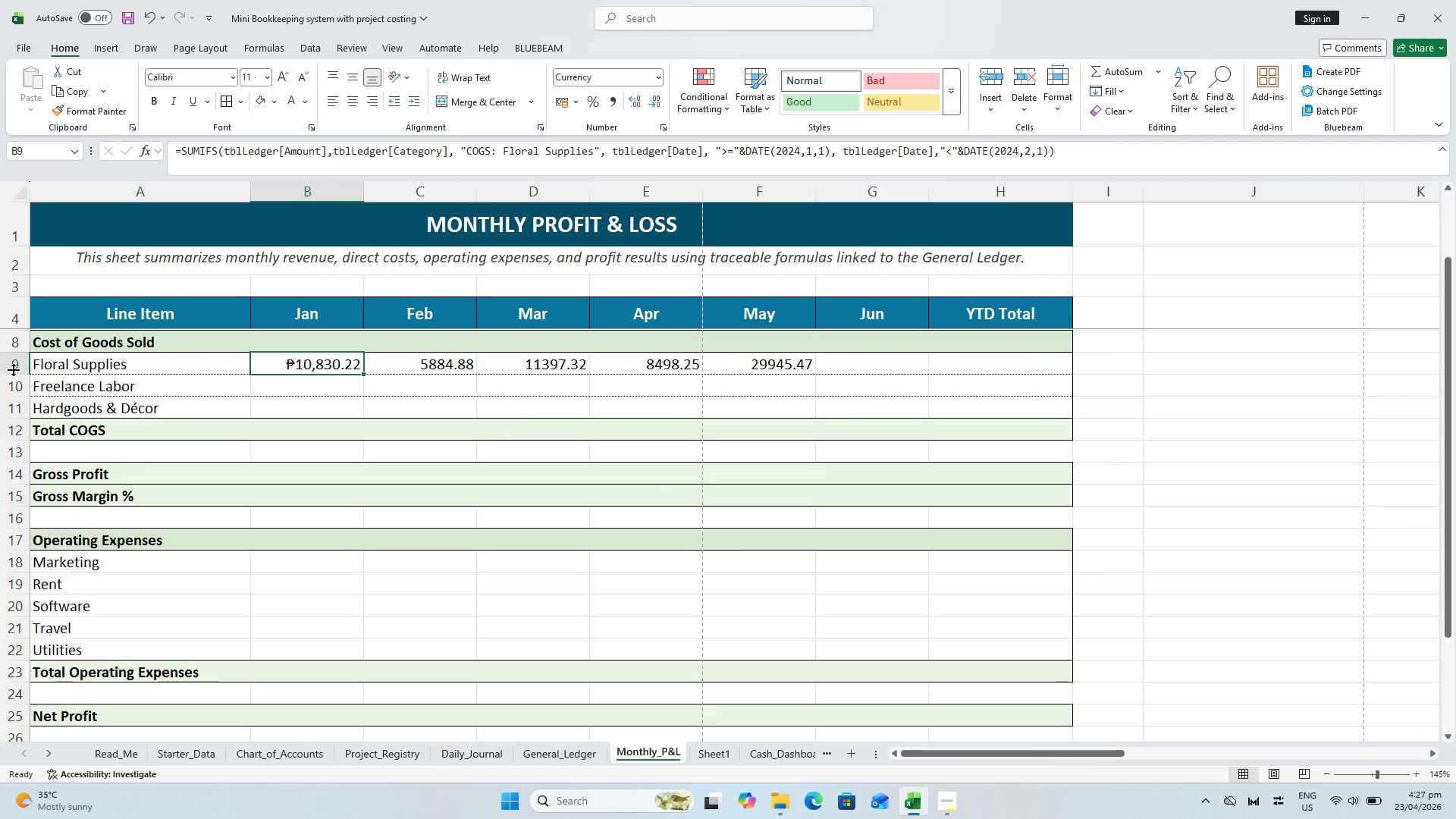 
key(Meta+Shift+S)
 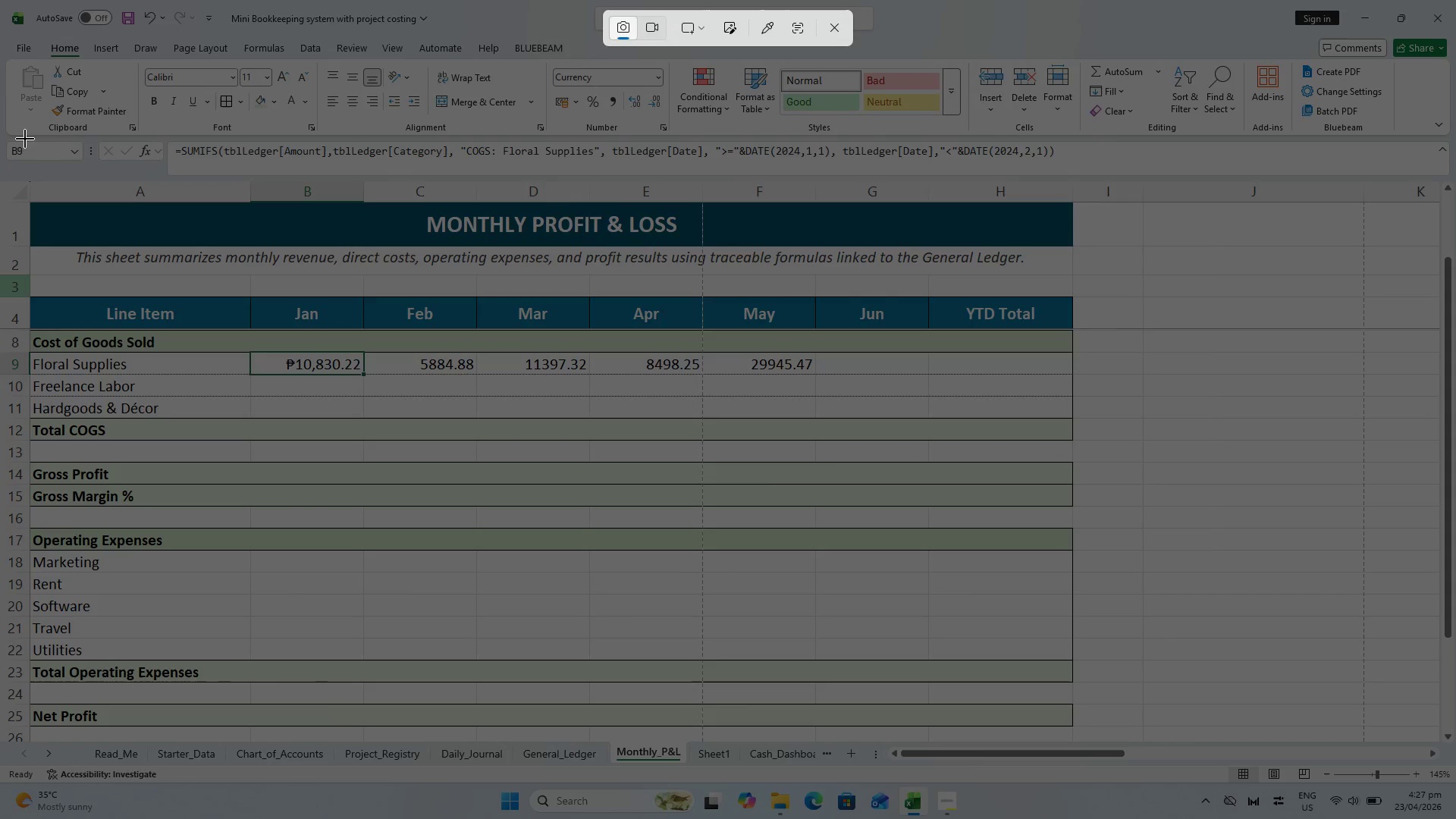 
left_click_drag(start_coordinate=[27, 138], to_coordinate=[1072, 375])
 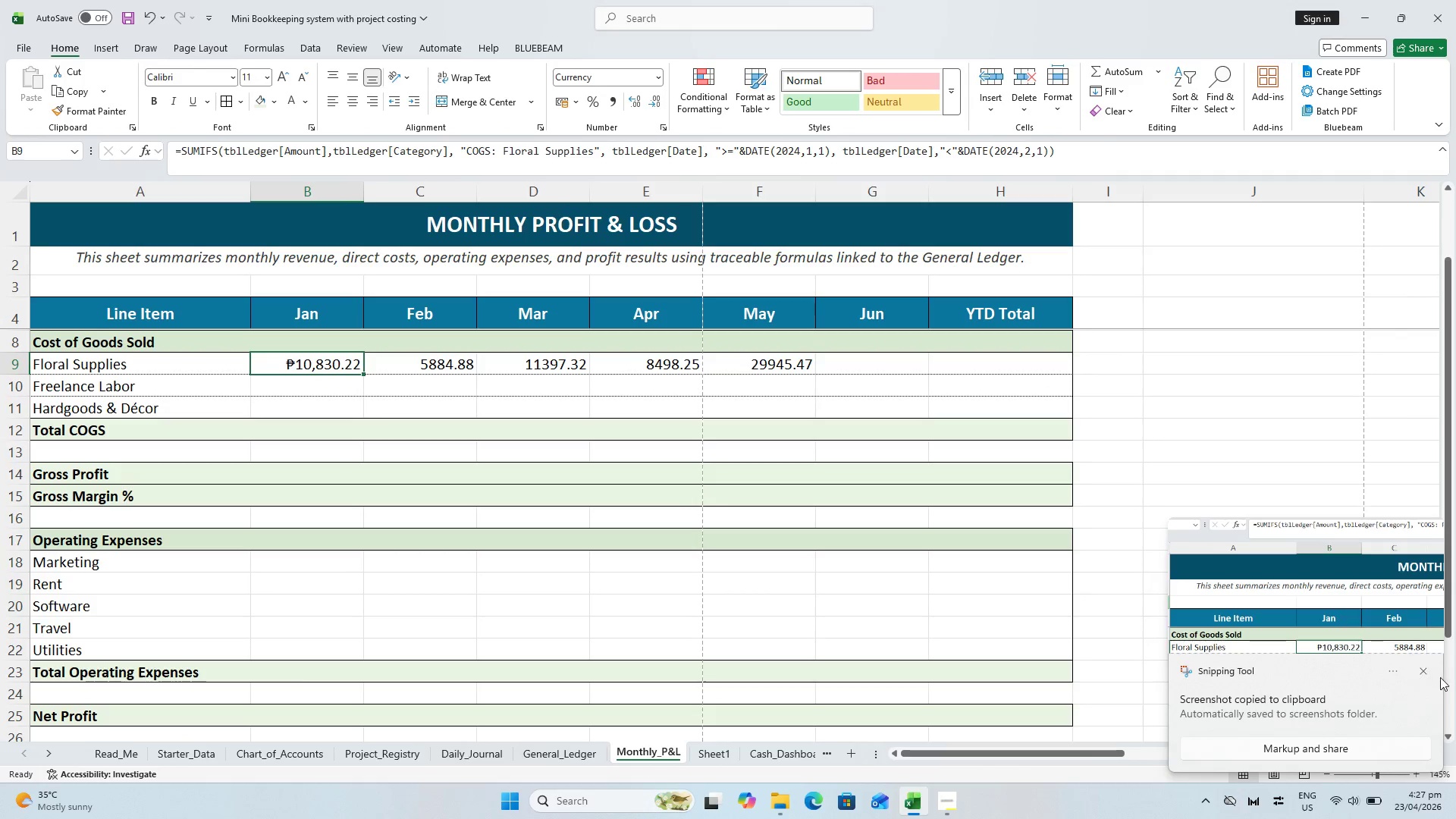 
left_click([1424, 670])
 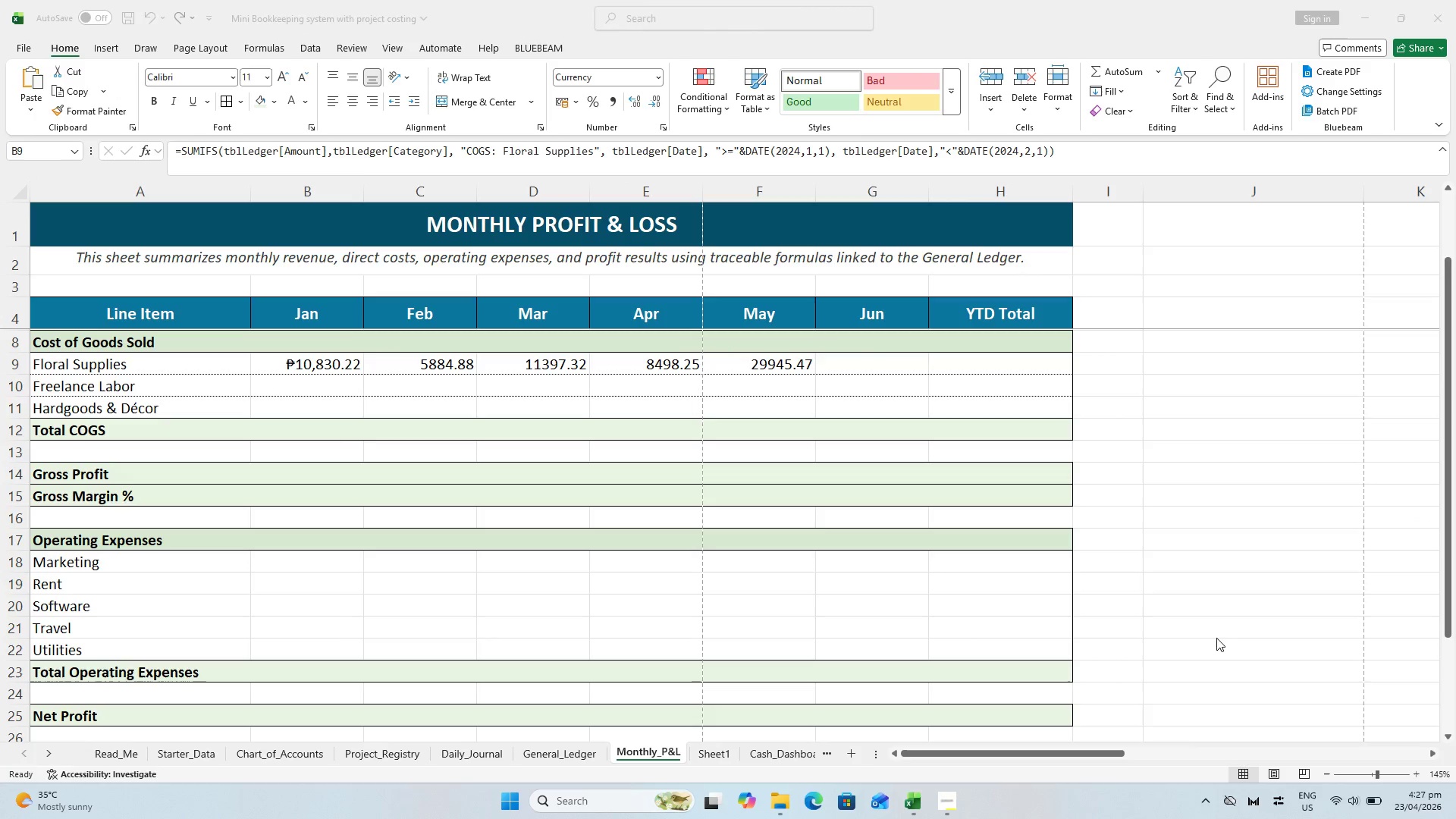 
key(Alt+Tab)
 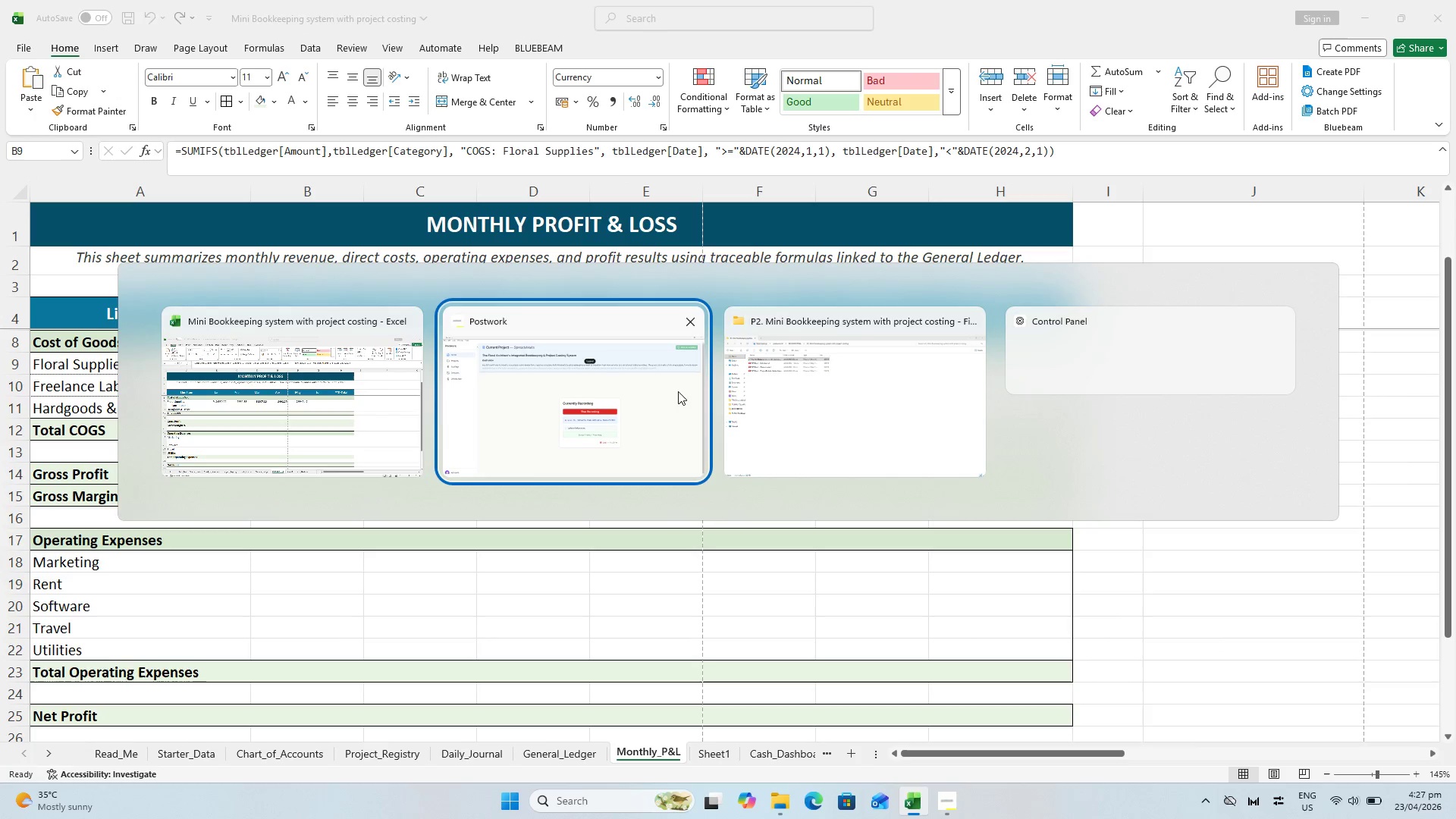 
left_click([290, 410])
 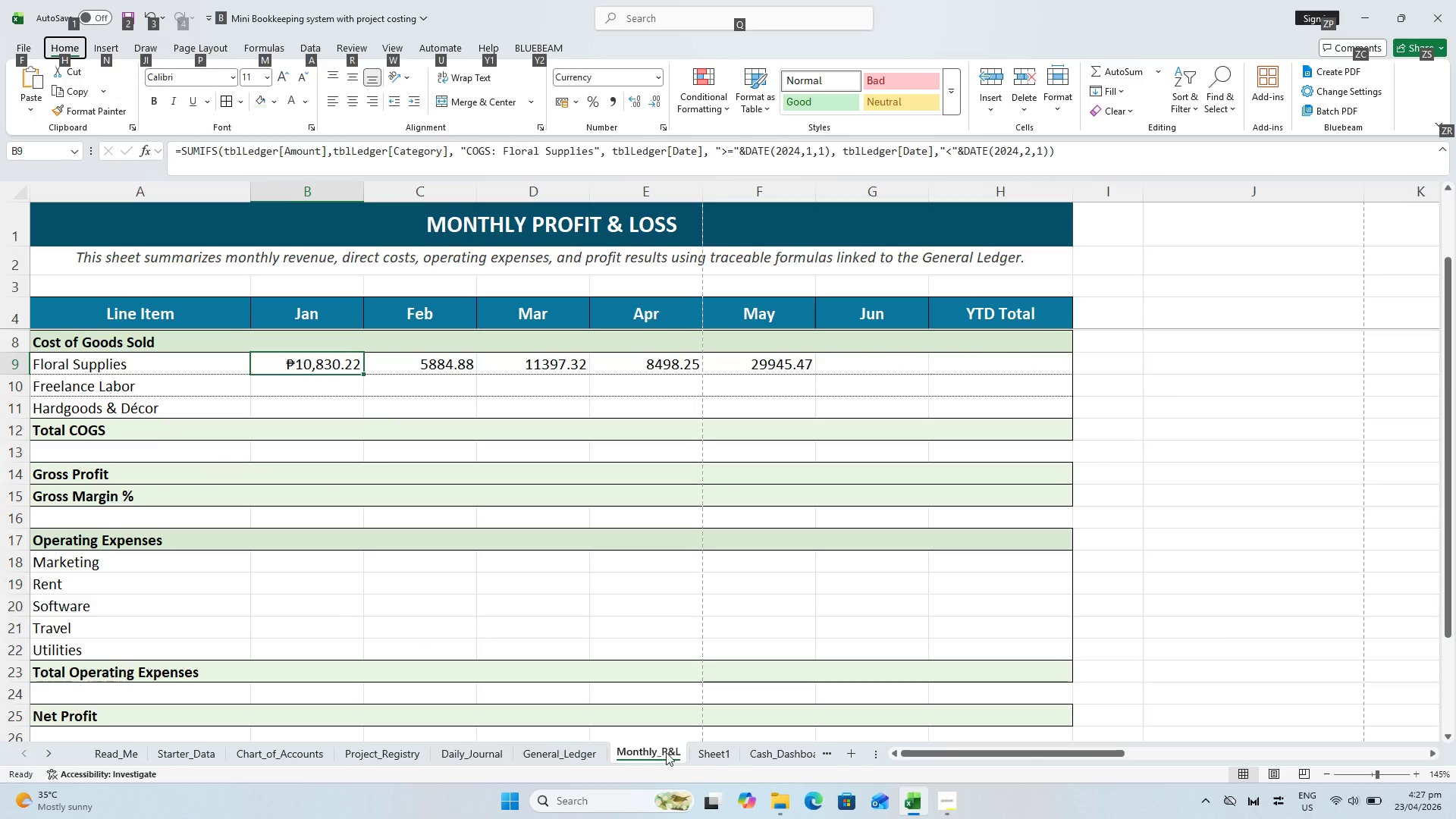 
left_click([710, 748])
 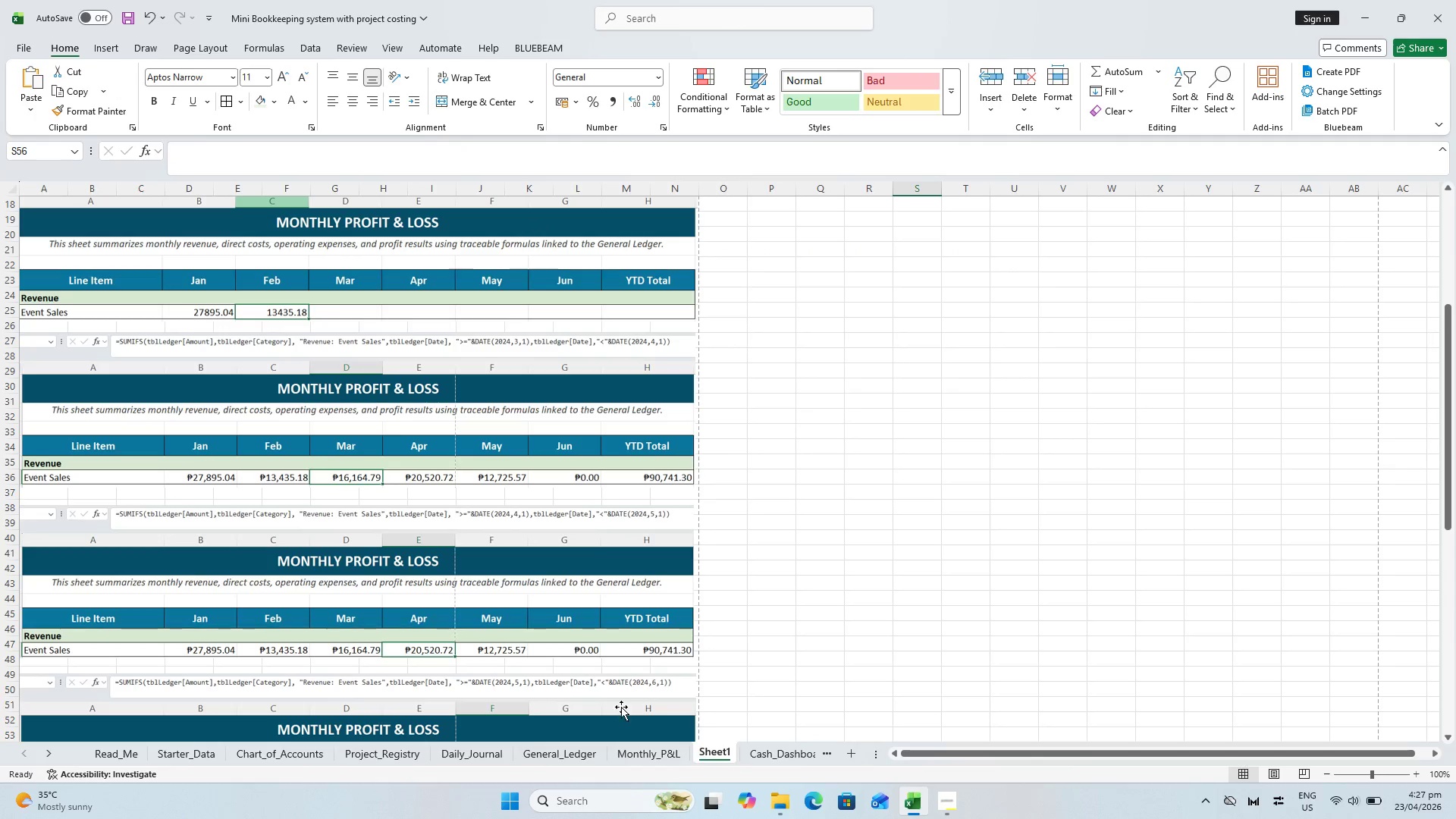 
scroll: coordinate [428, 591], scroll_direction: down, amount: 17.0
 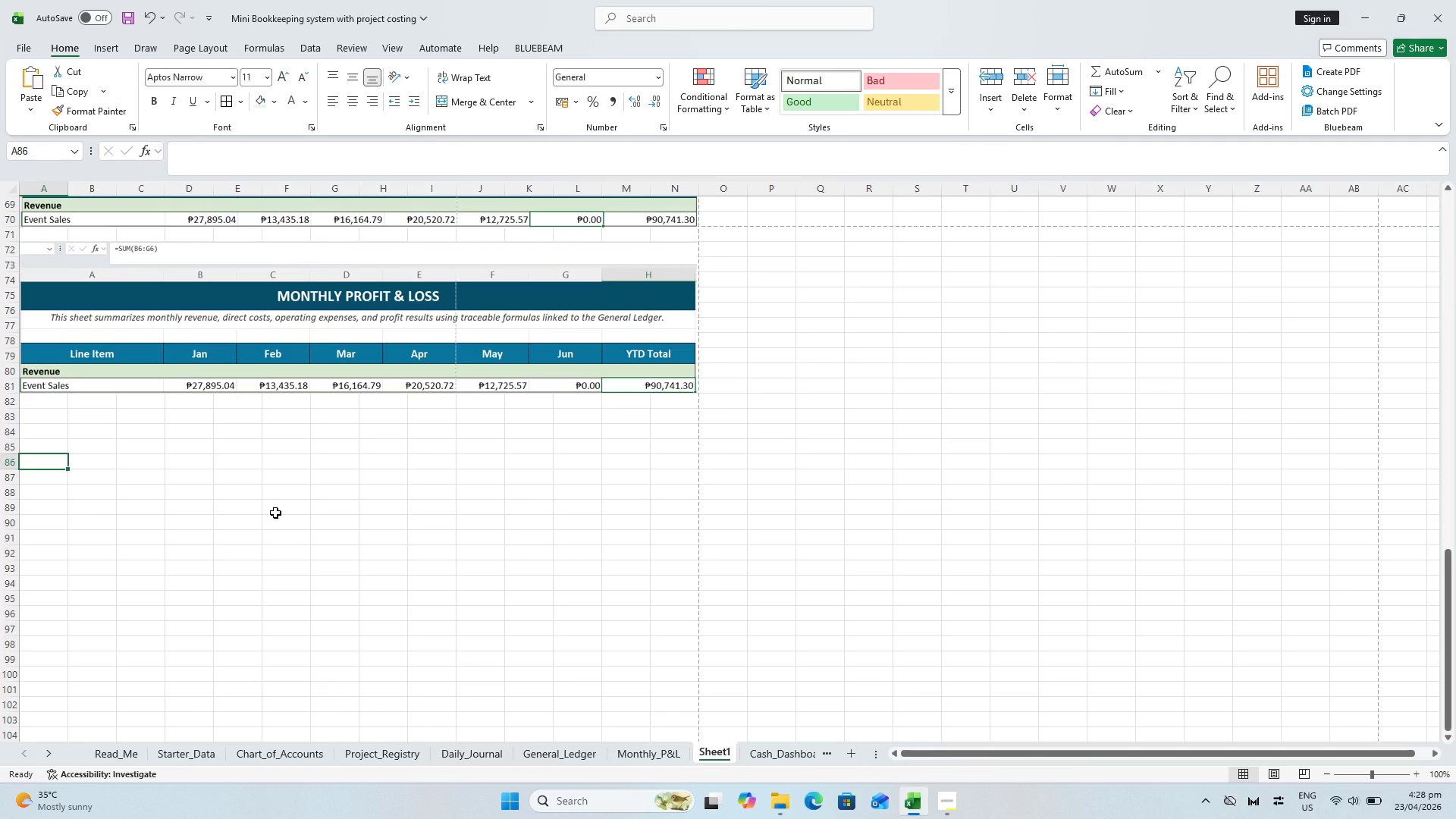 
key(Control+V)
 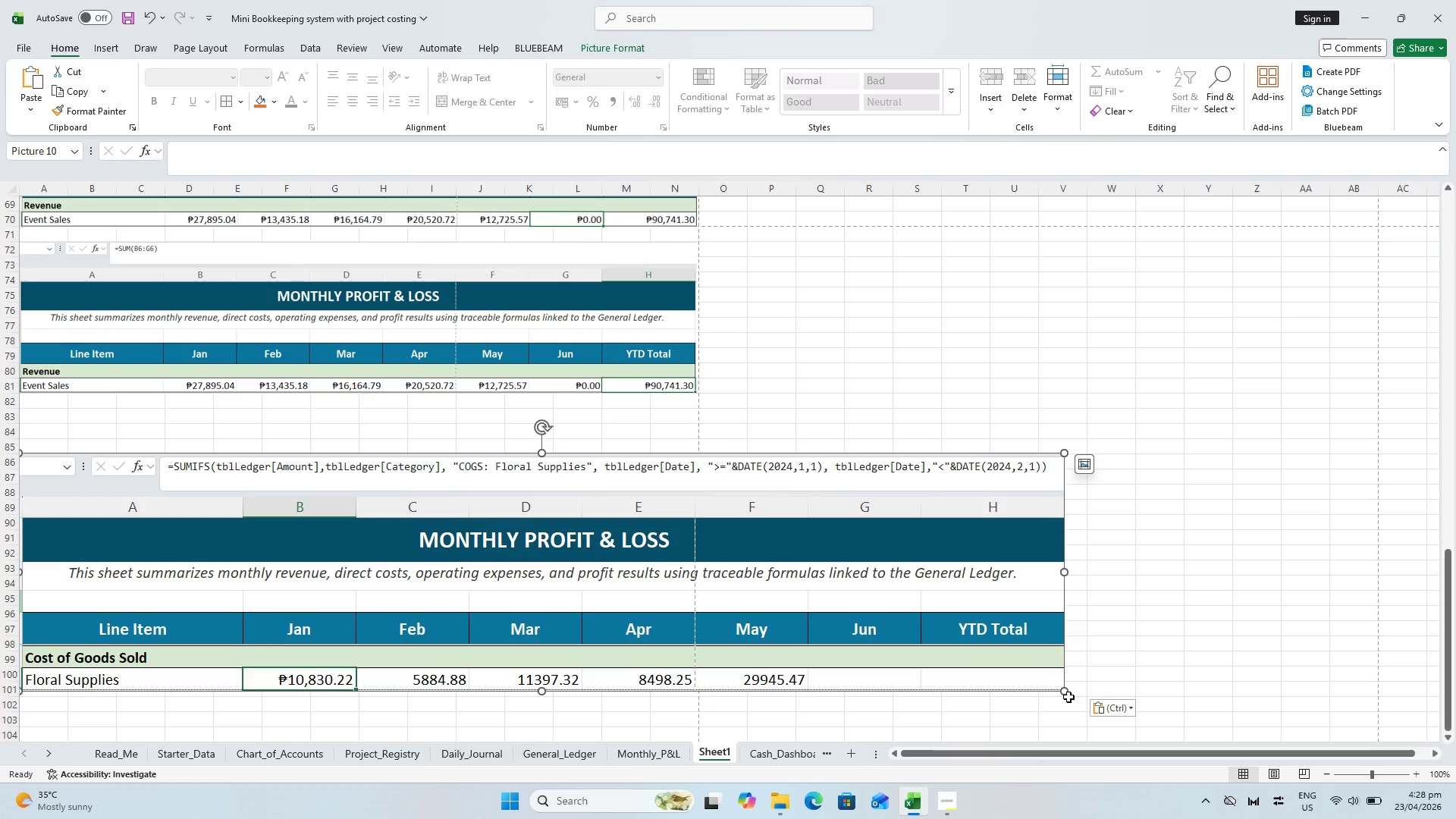 
left_click_drag(start_coordinate=[1065, 693], to_coordinate=[695, 607])
 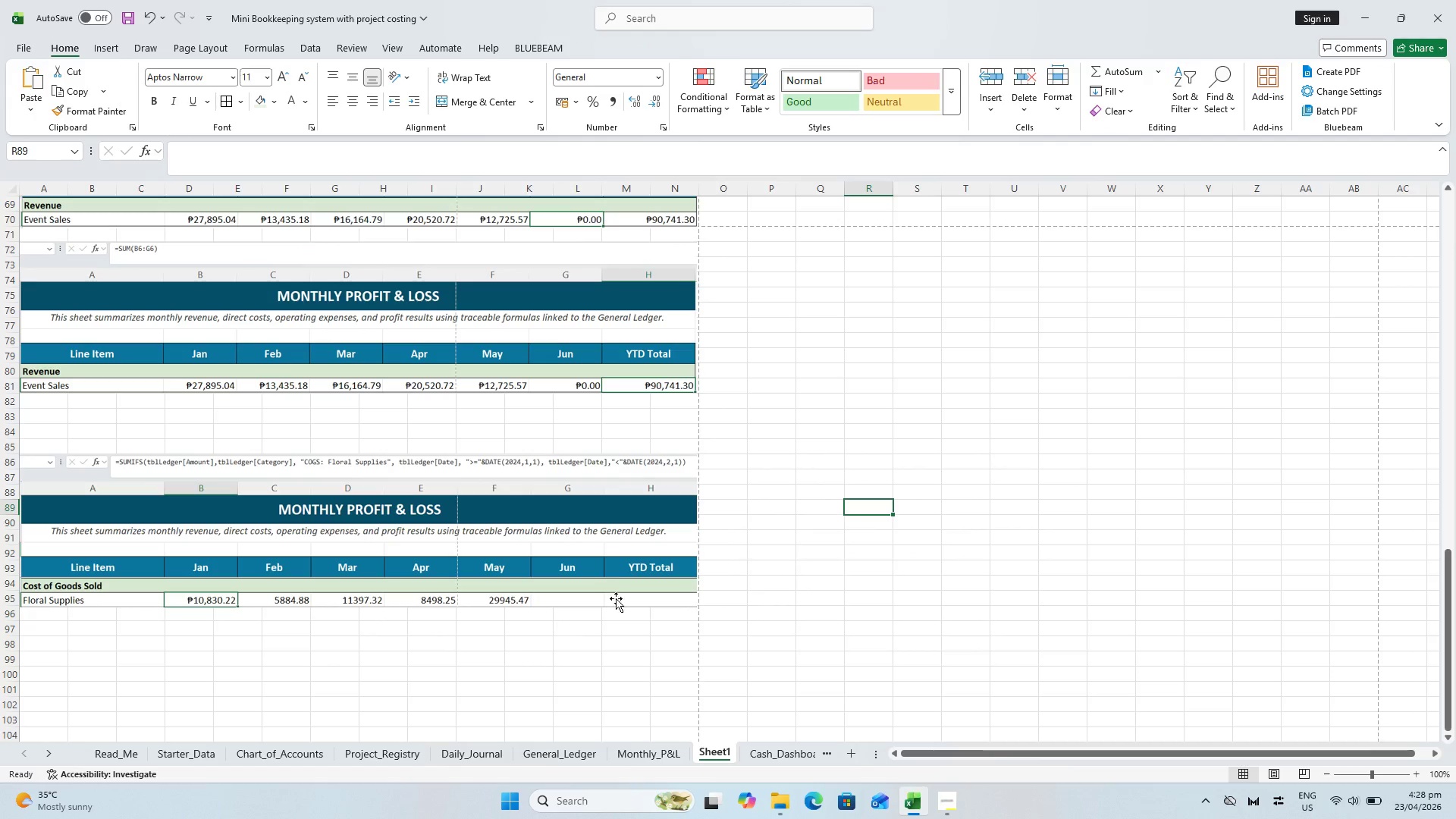 
key(Alt+AltLeft)
 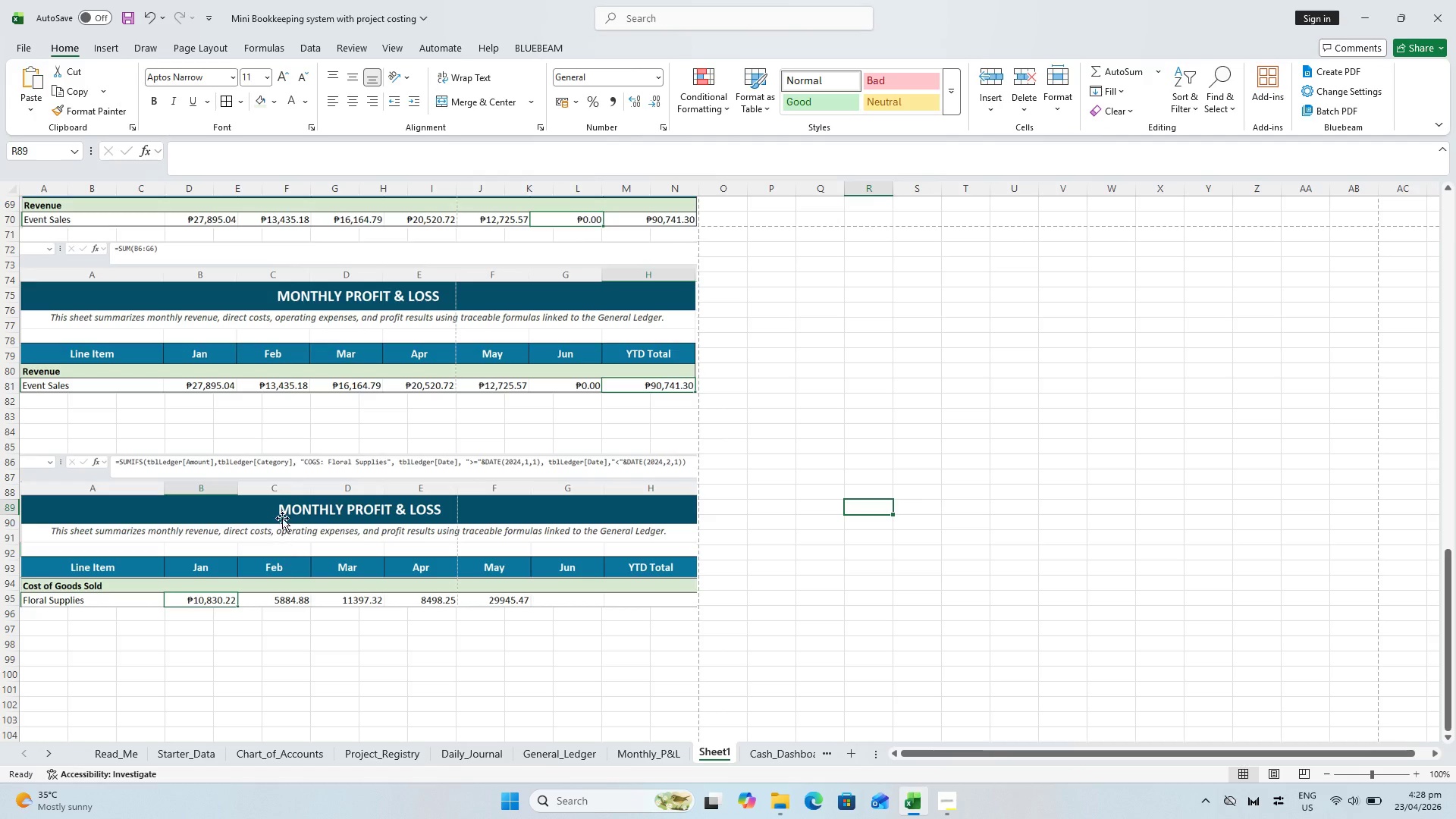 
key(Alt+Tab)